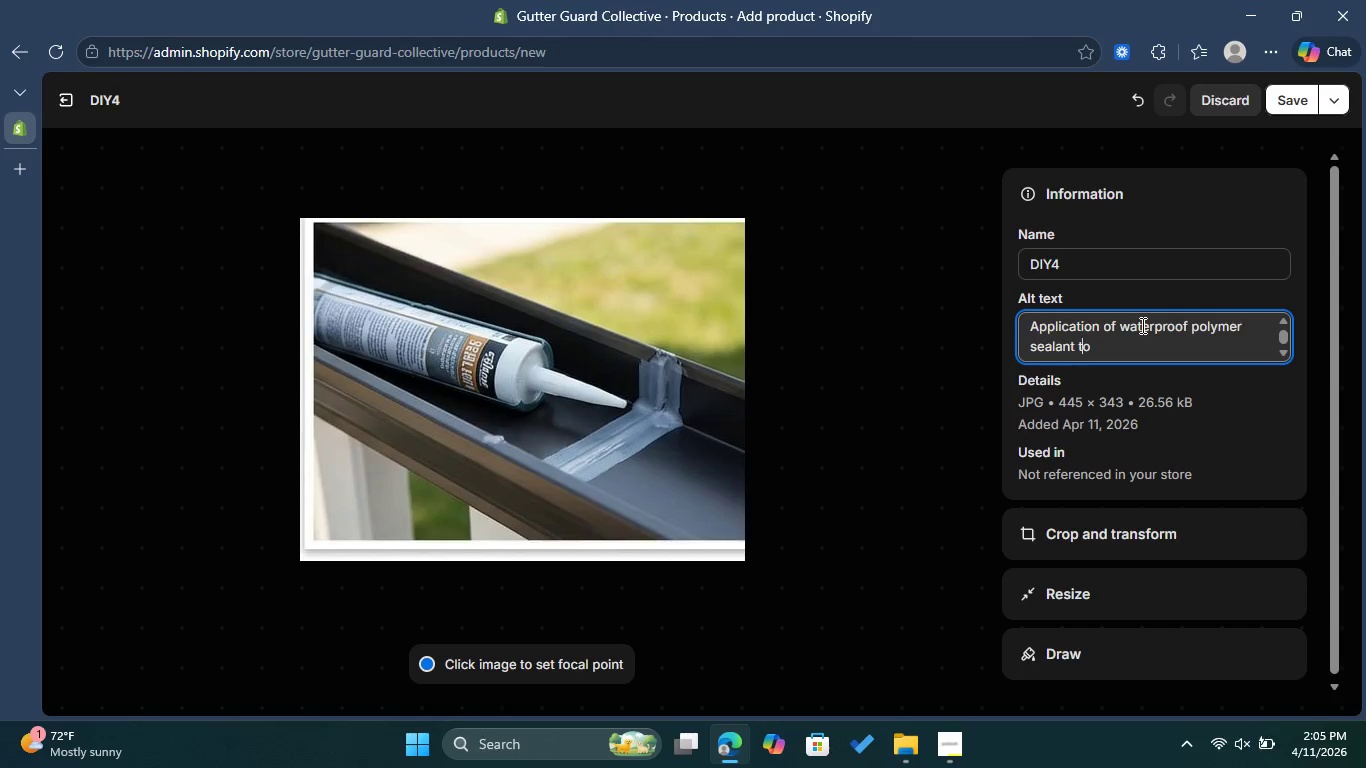 
key(ArrowRight)
 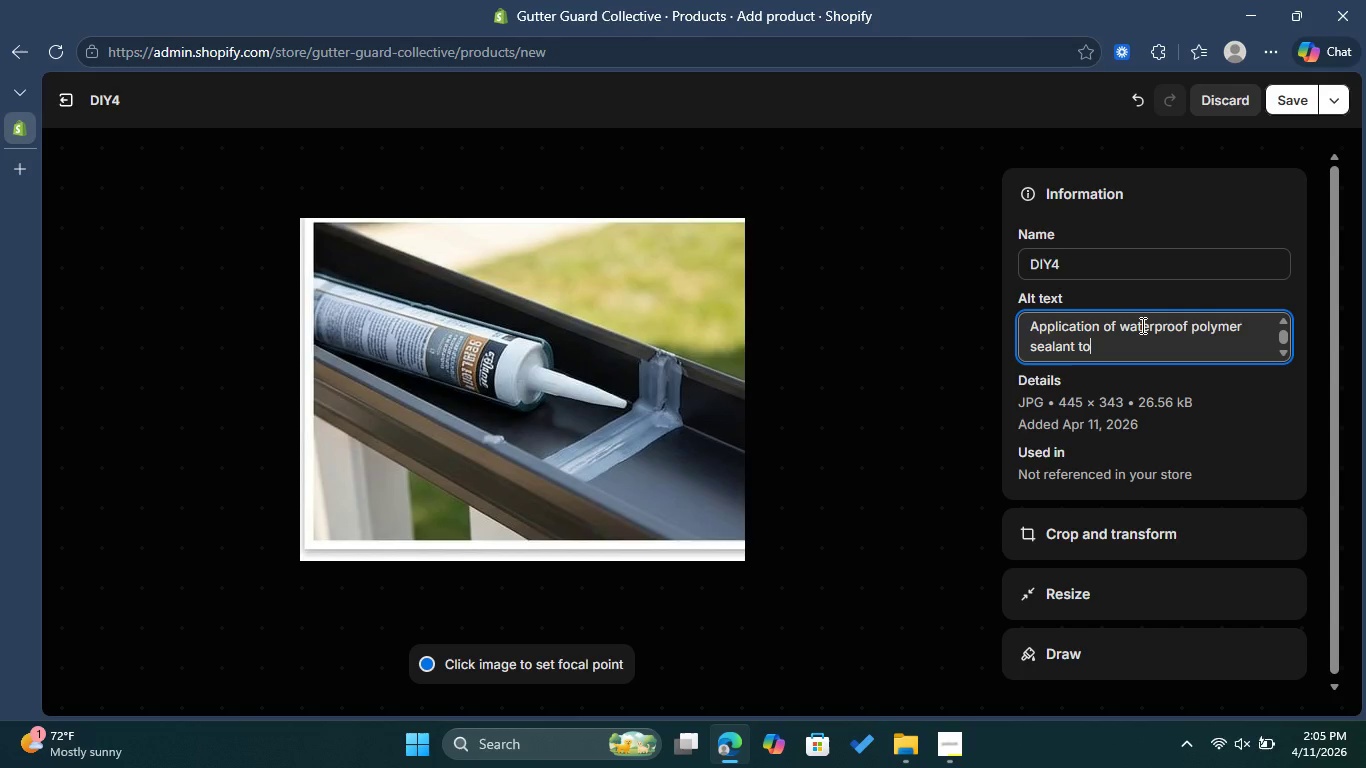 
key(ArrowRight)
 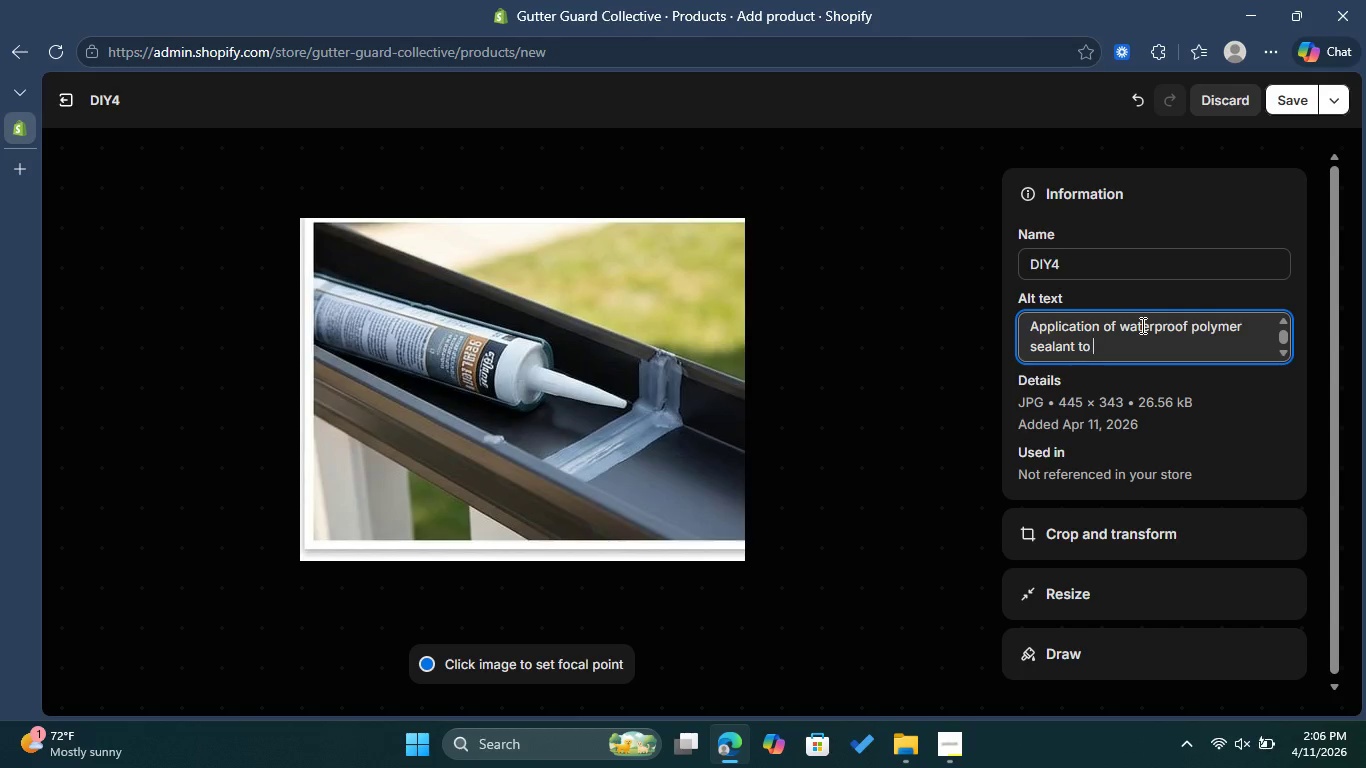 
type( a guter corner.)
 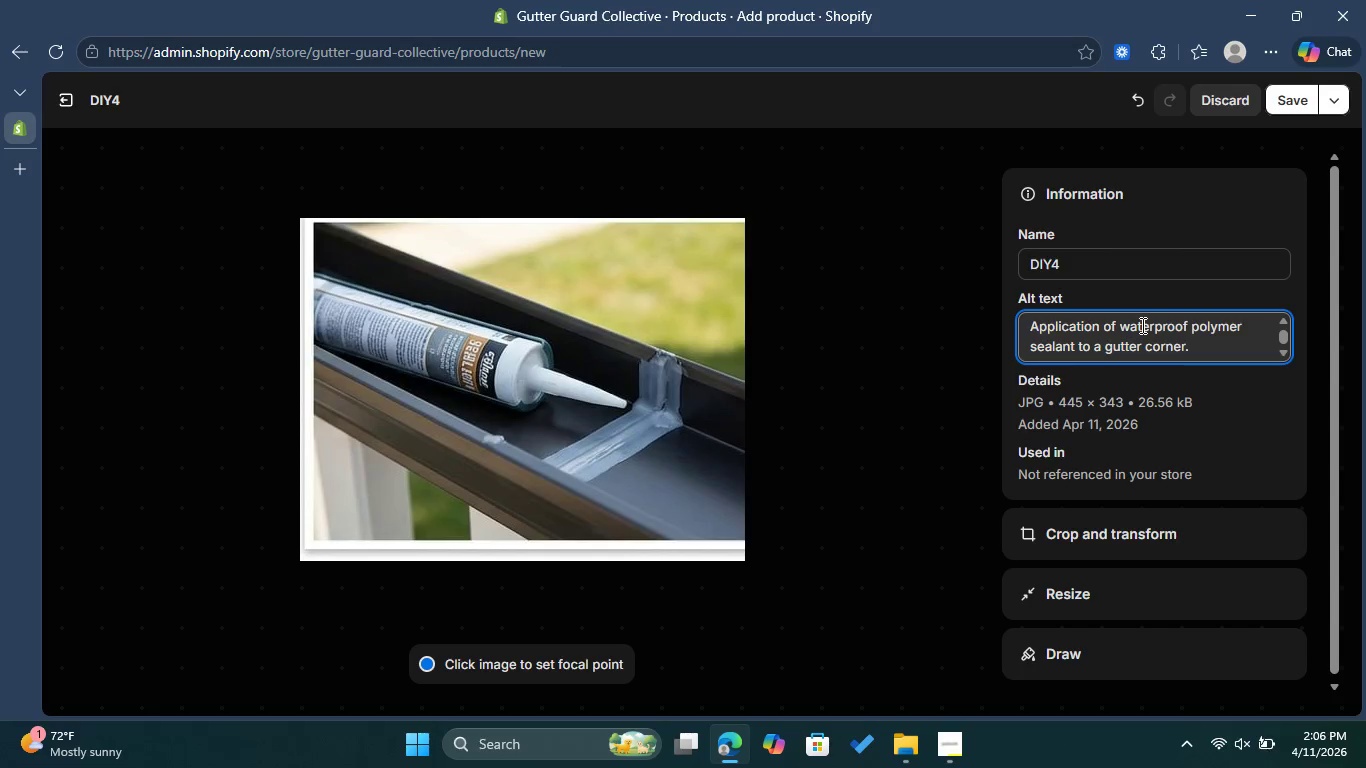 
left_click([1292, 105])
 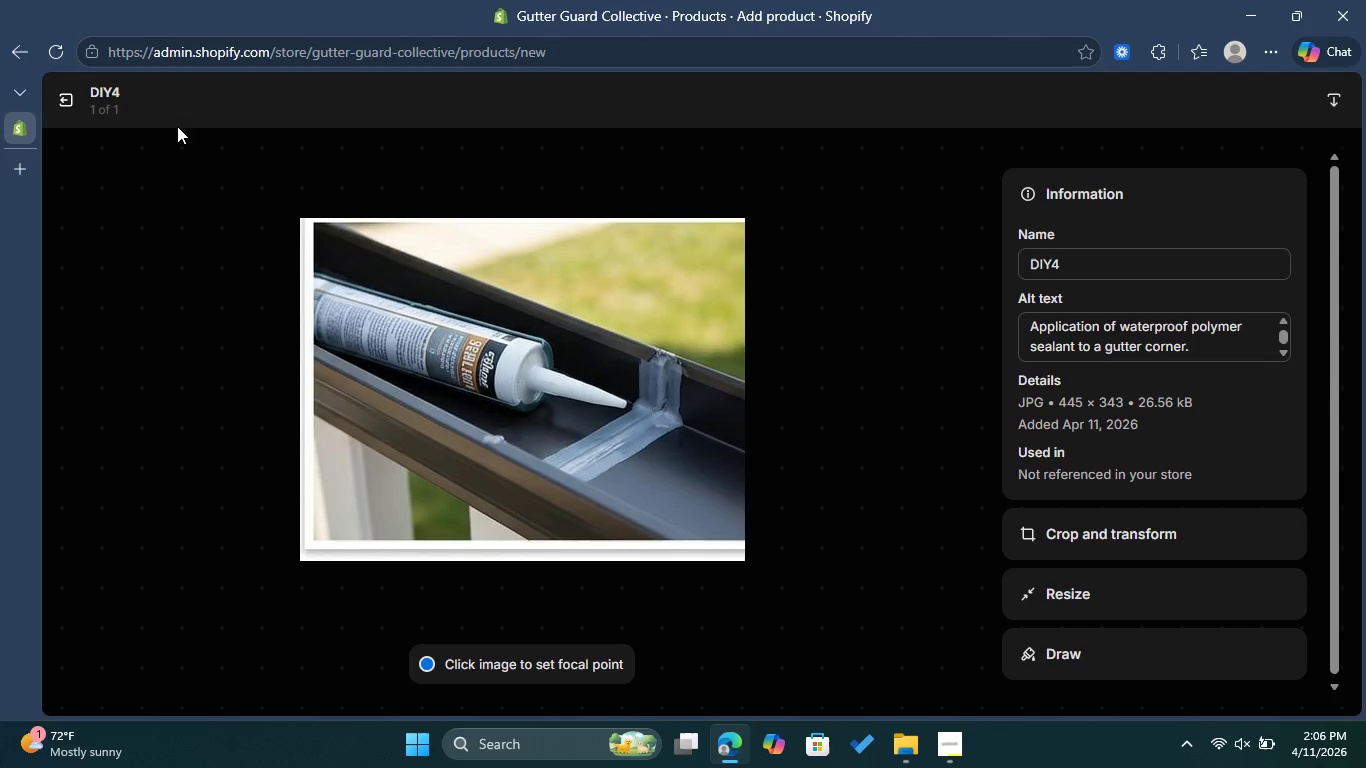 
left_click([68, 89])
 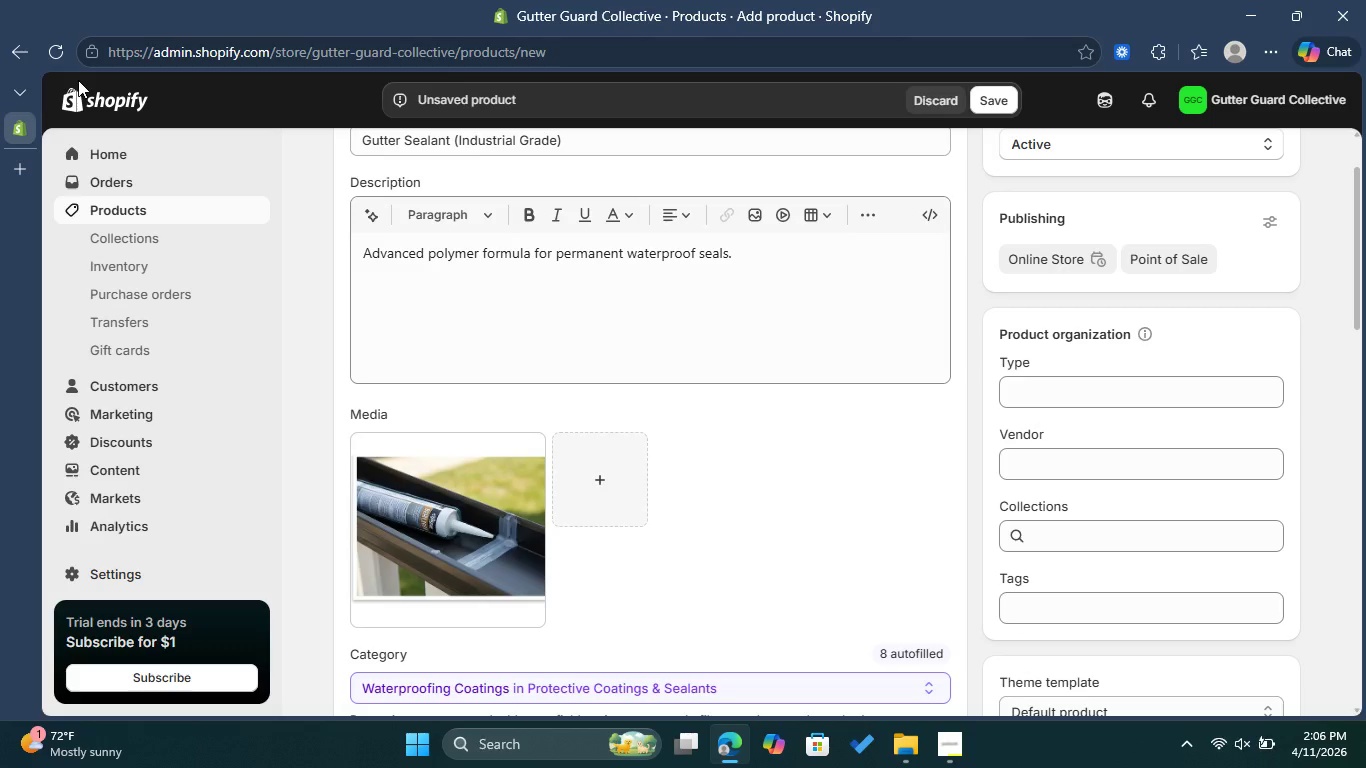 
wait(7.17)
 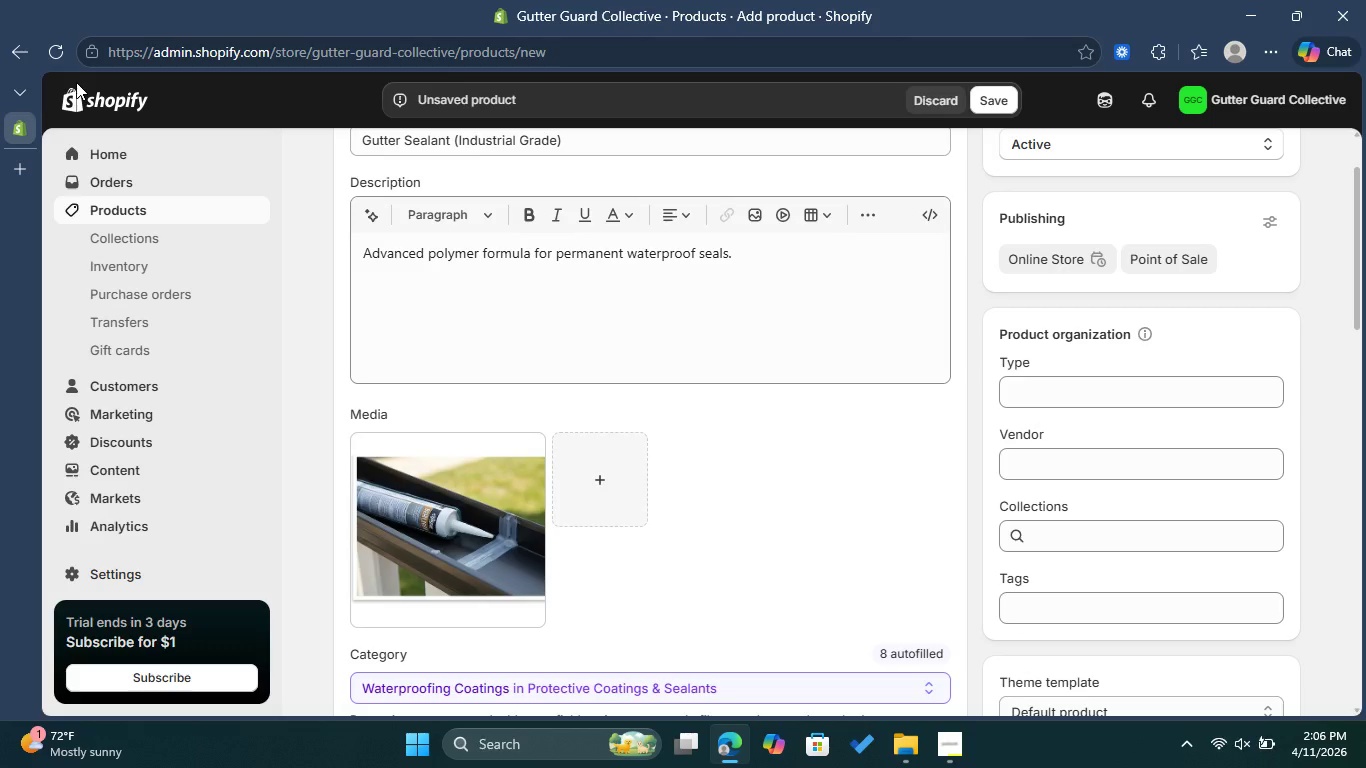 
scroll: coordinate [860, 417], scroll_direction: down, amount: 3.0
 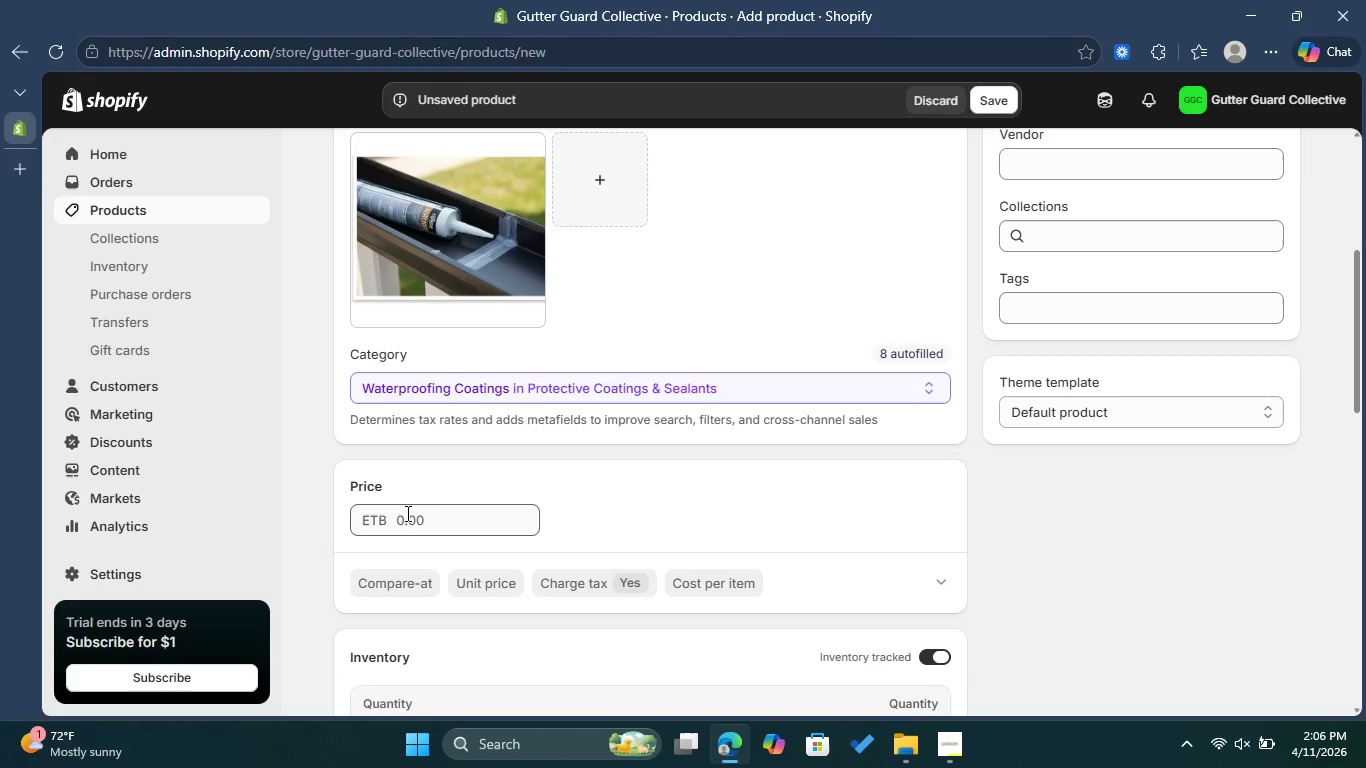 
left_click([405, 517])
 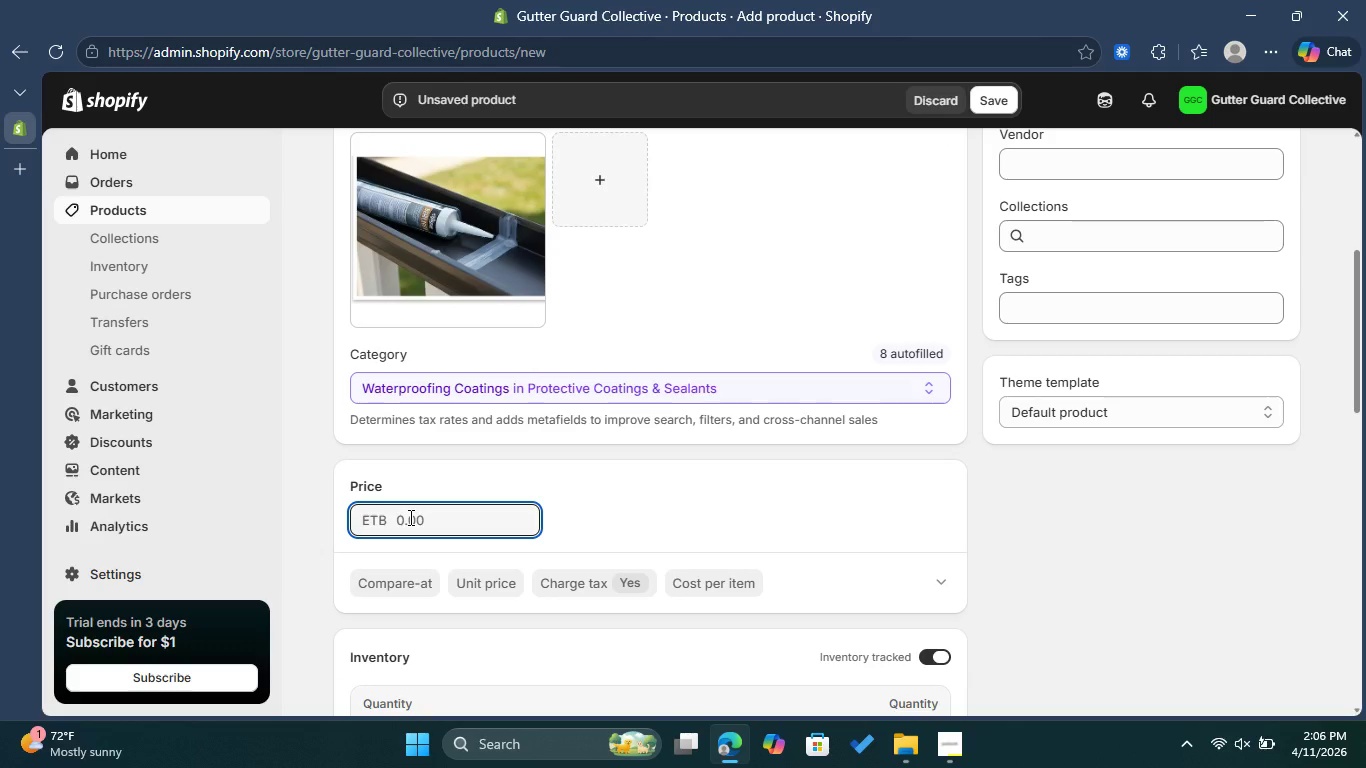 
type(18.0)
 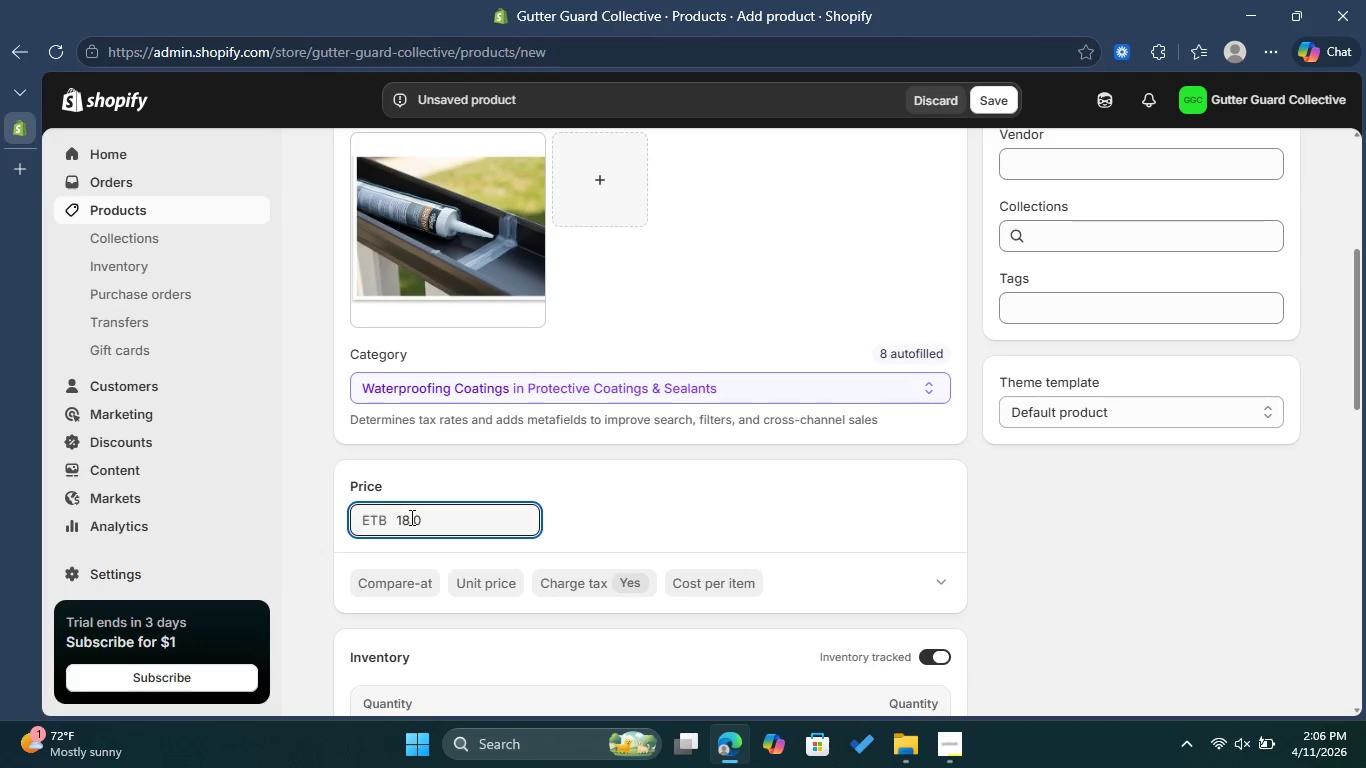 
scroll: coordinate [437, 524], scroll_direction: down, amount: 3.0
 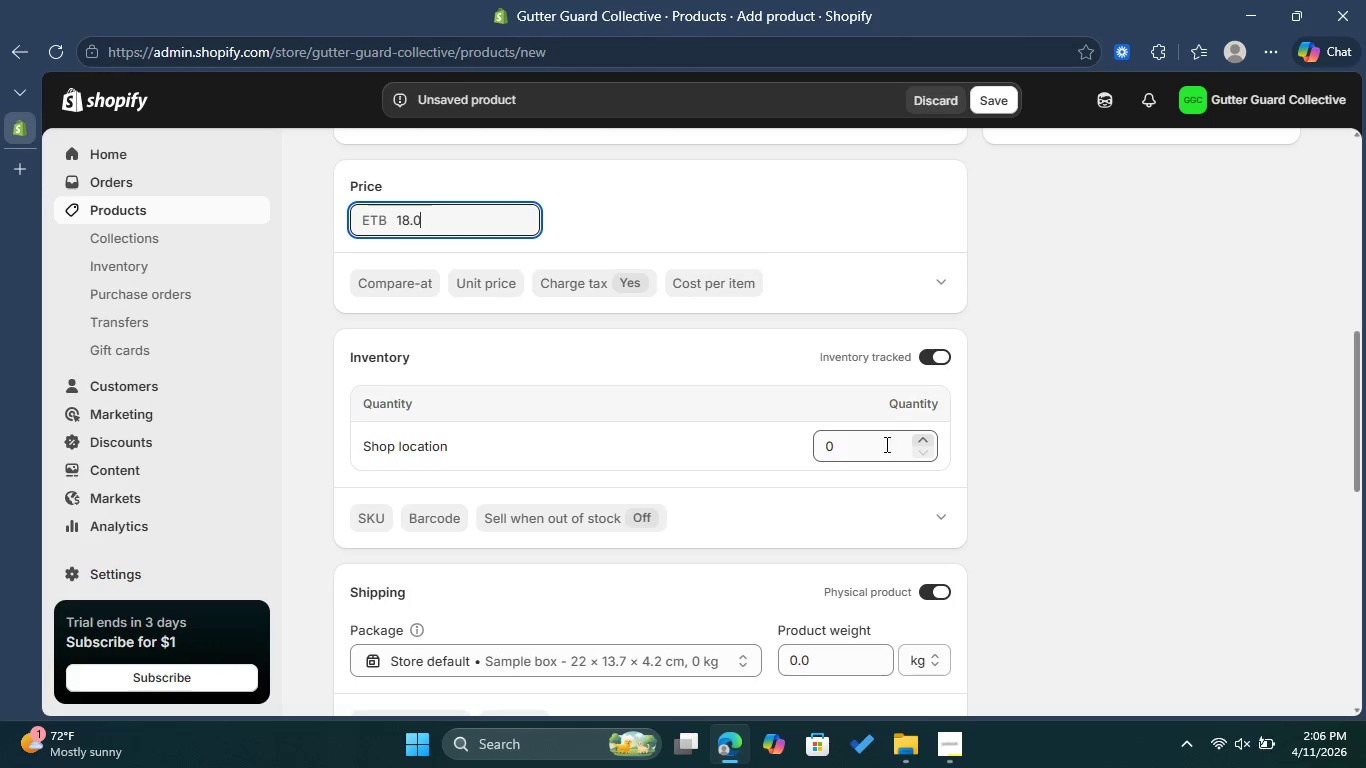 
left_click_drag(start_coordinate=[867, 445], to_coordinate=[878, 434])
 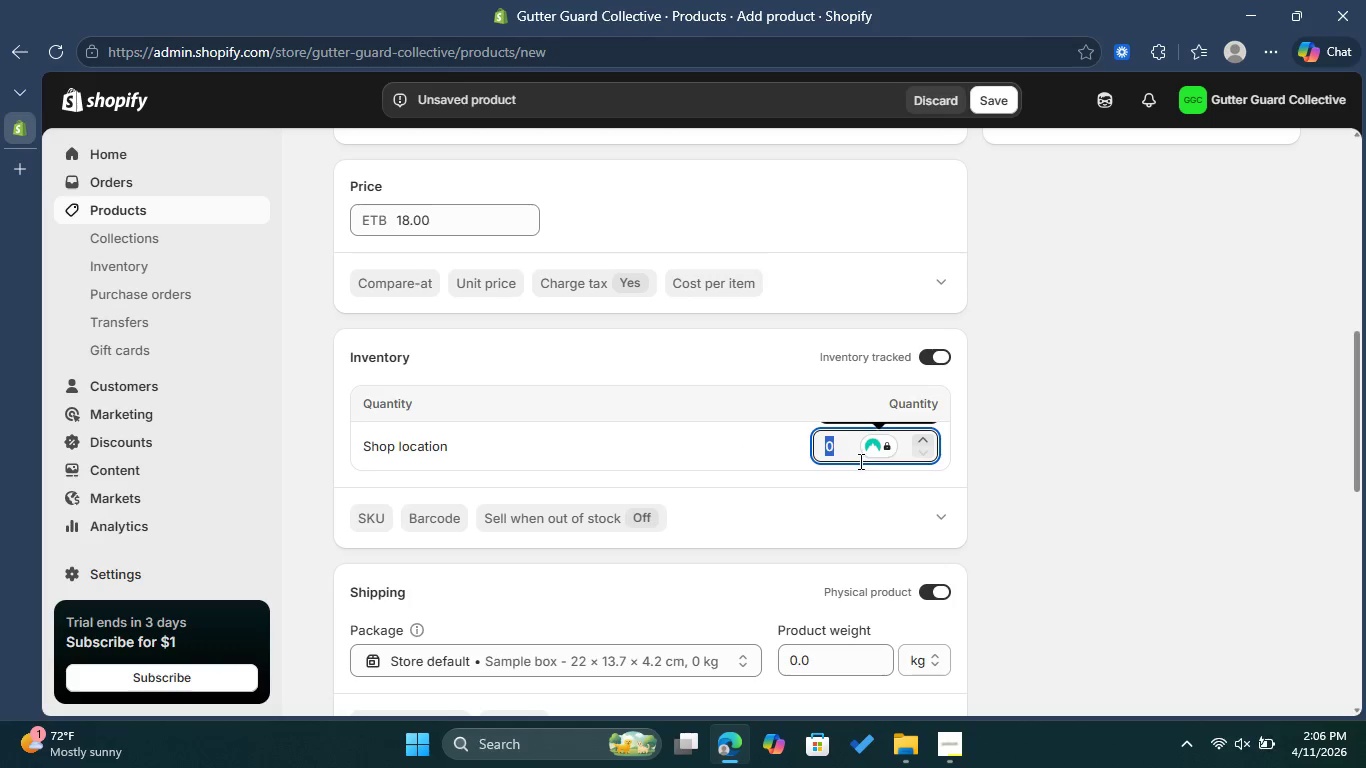 
left_click([859, 461])
 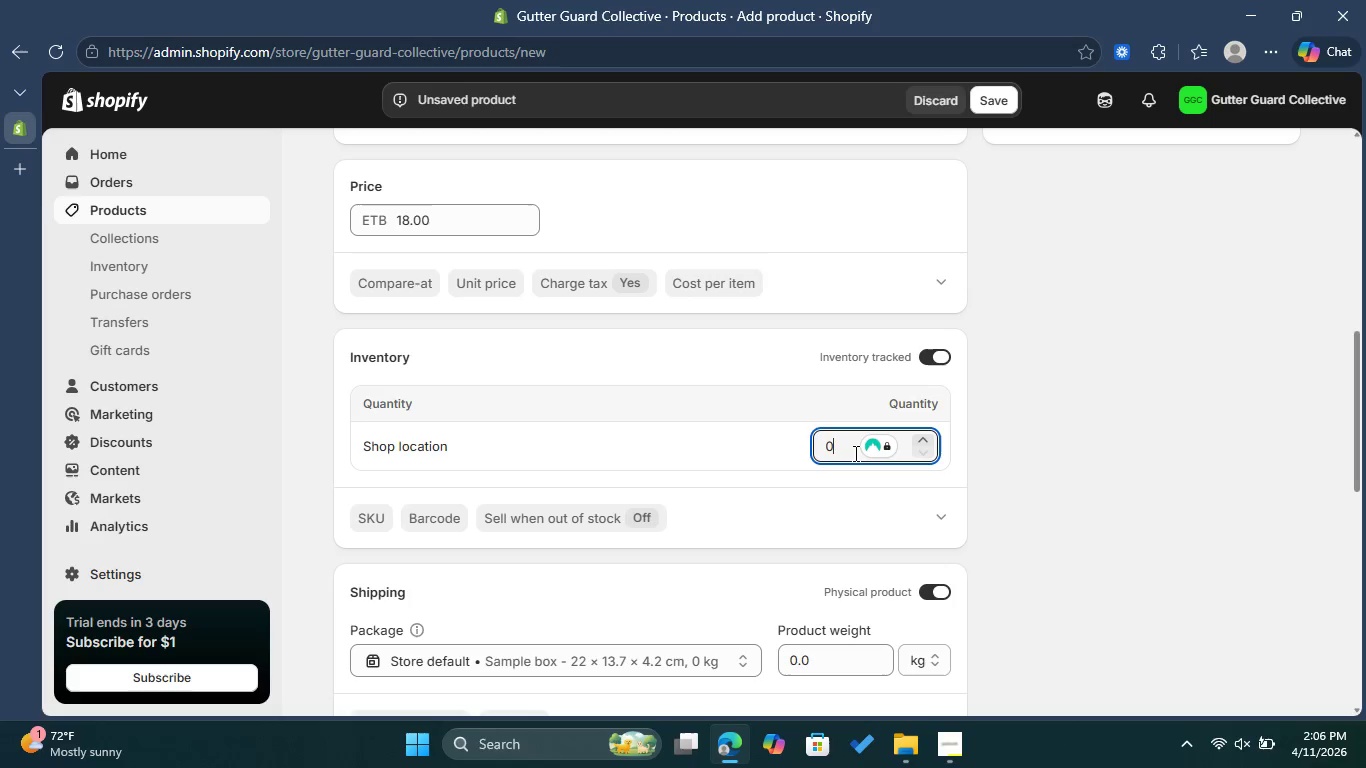 
left_click([854, 453])
 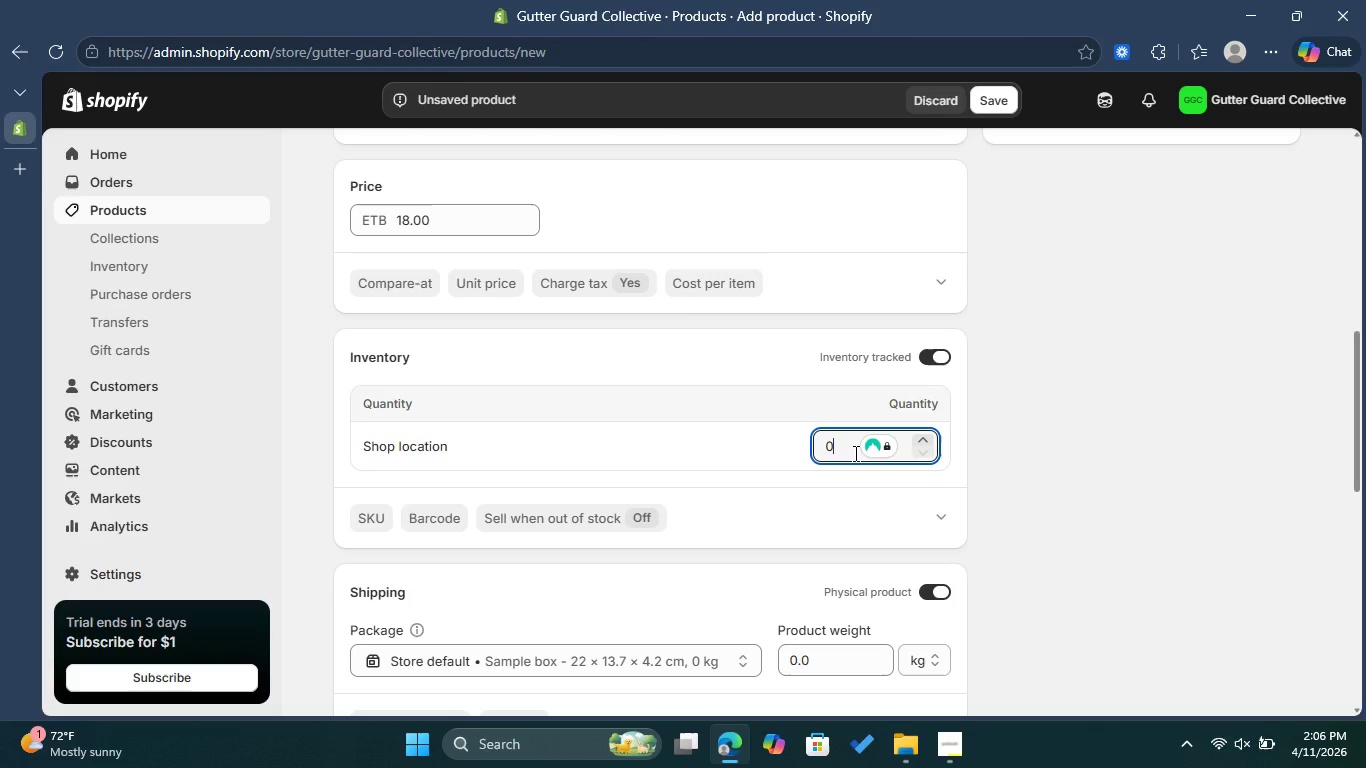 
key(Backspace)
type(50)
 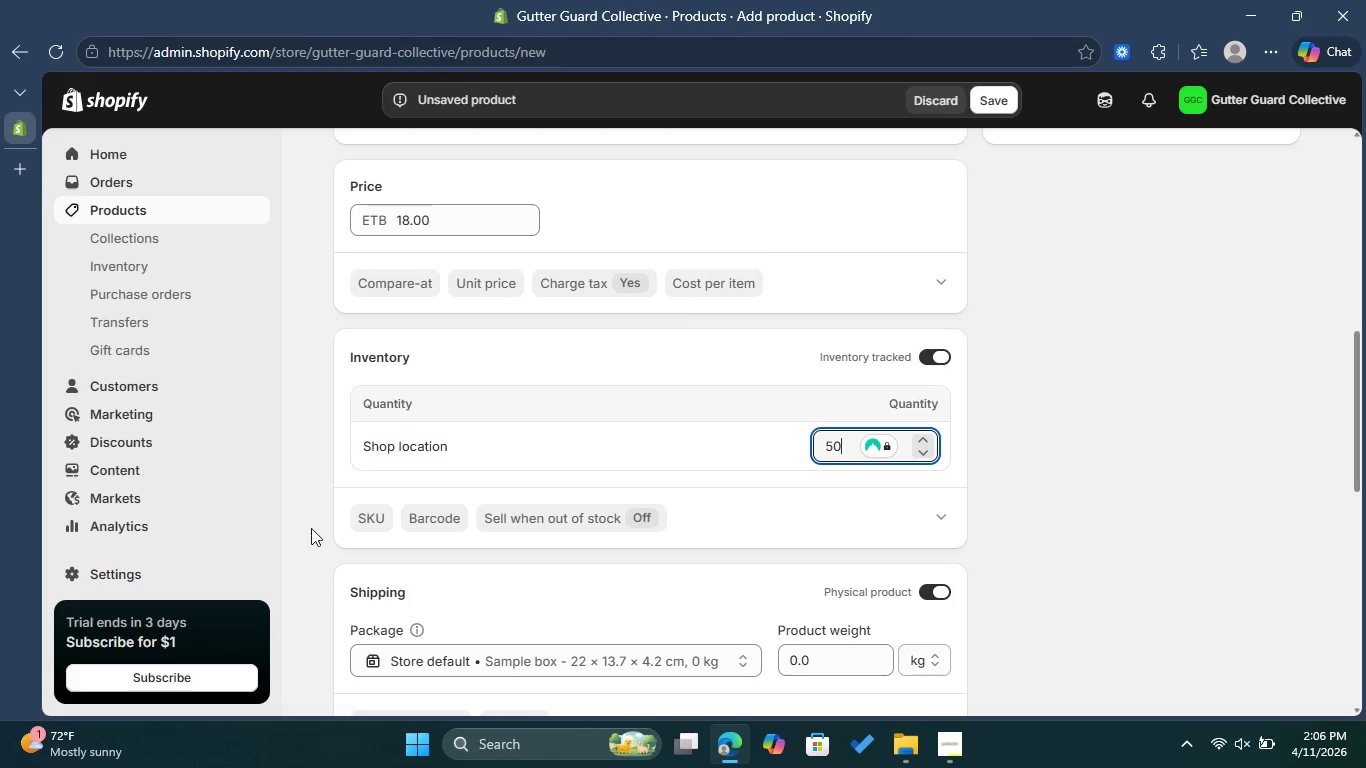 
left_click([358, 518])
 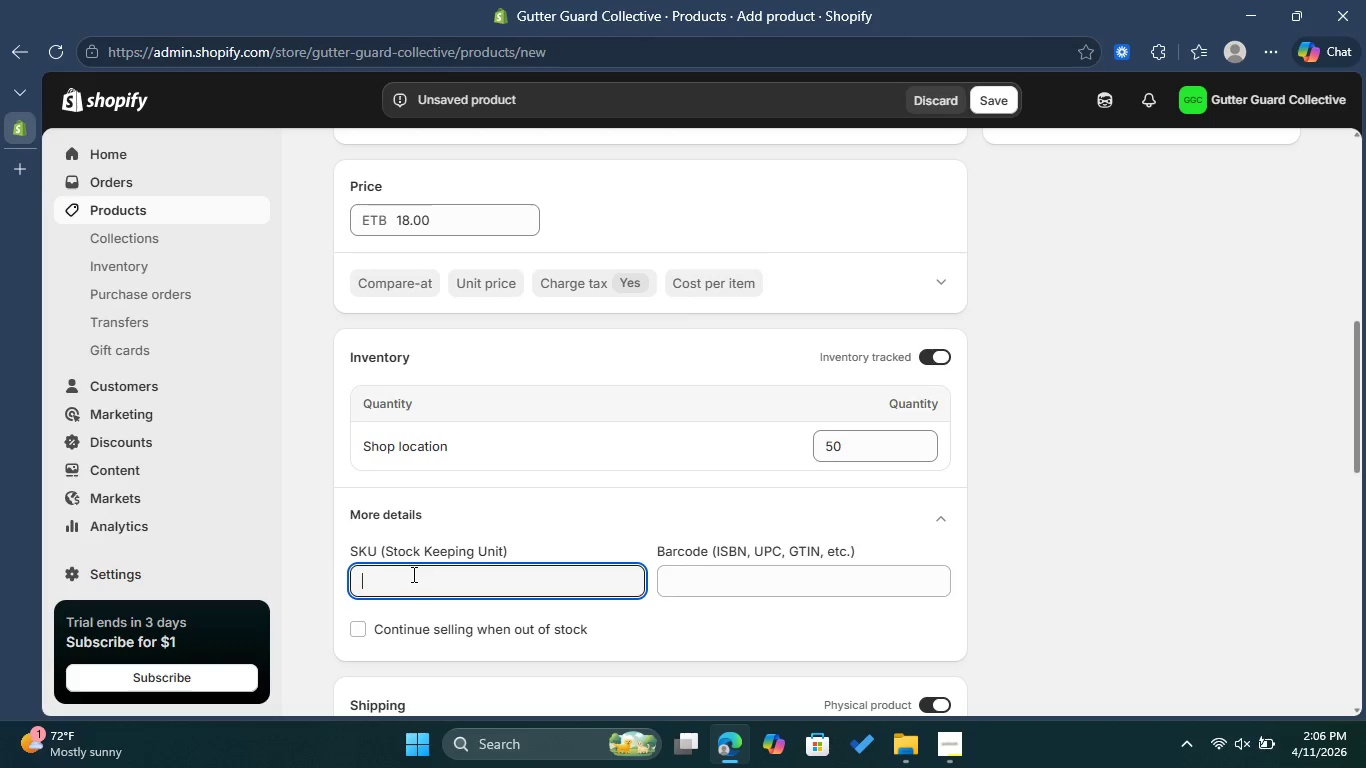 
type(HW-SEAL-01)
 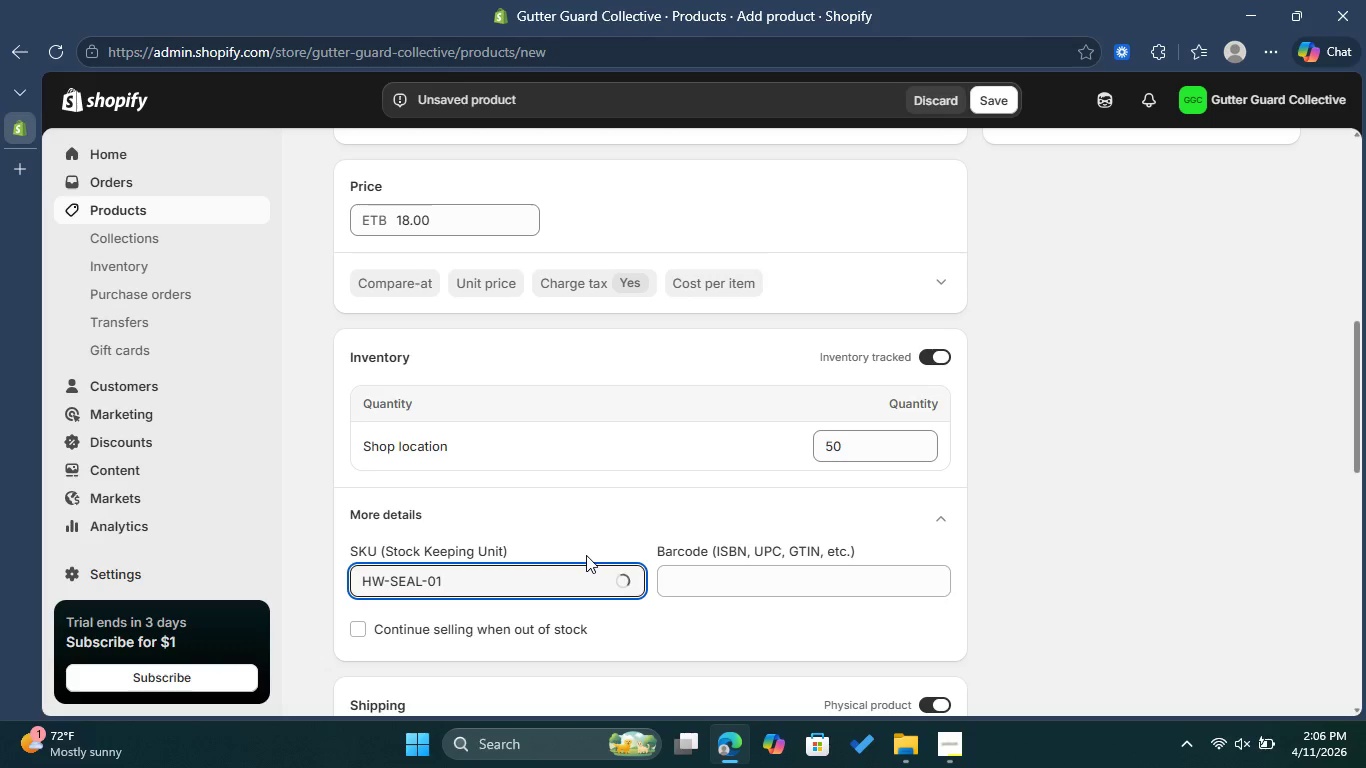 
scroll: coordinate [754, 543], scroll_direction: down, amount: 4.0
 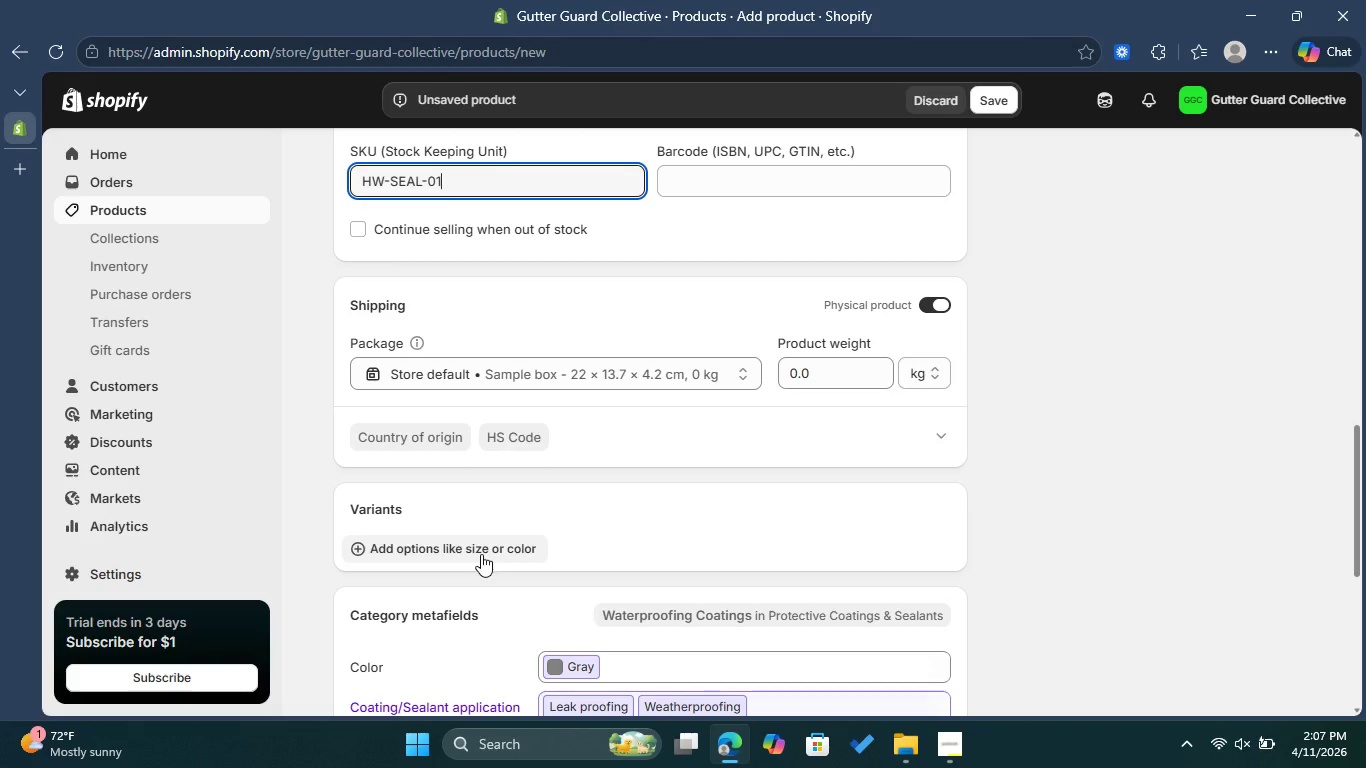 
left_click([479, 546])
 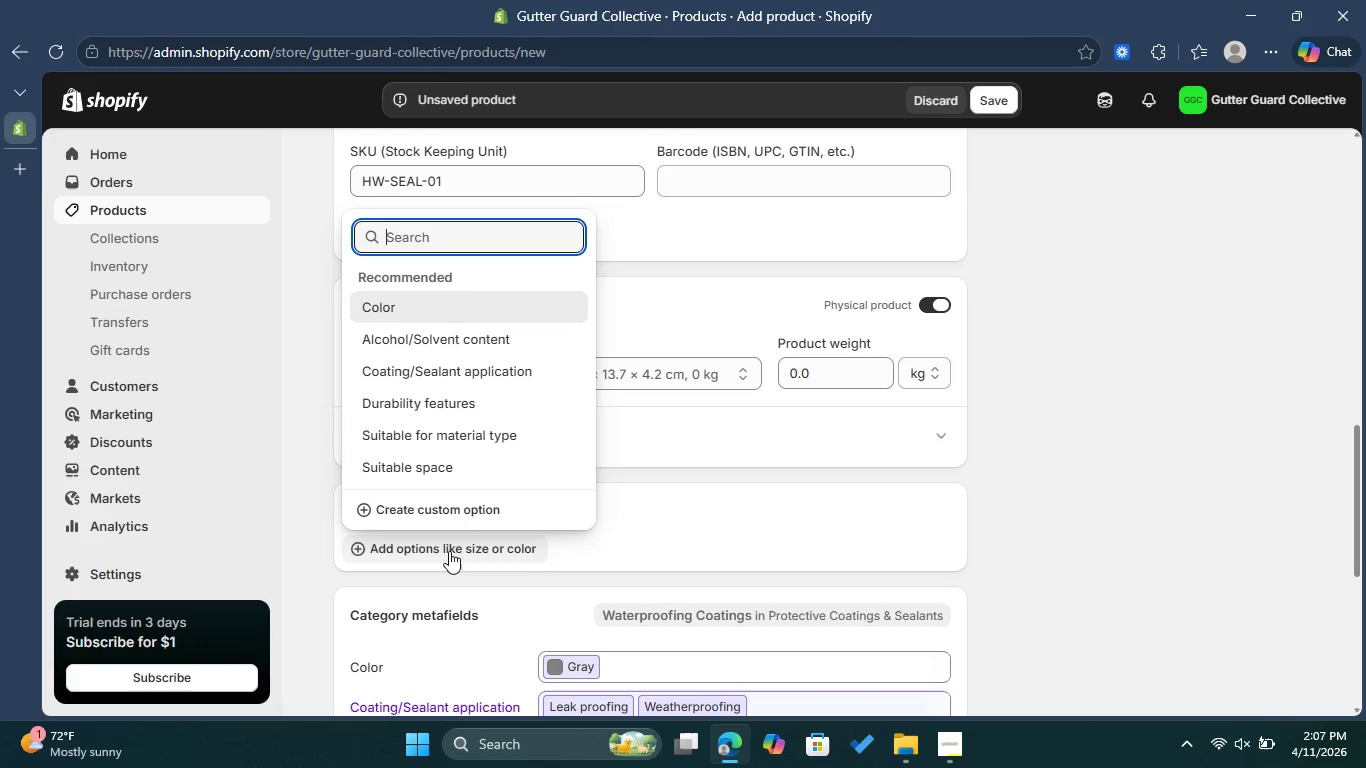 
left_click([449, 551])
 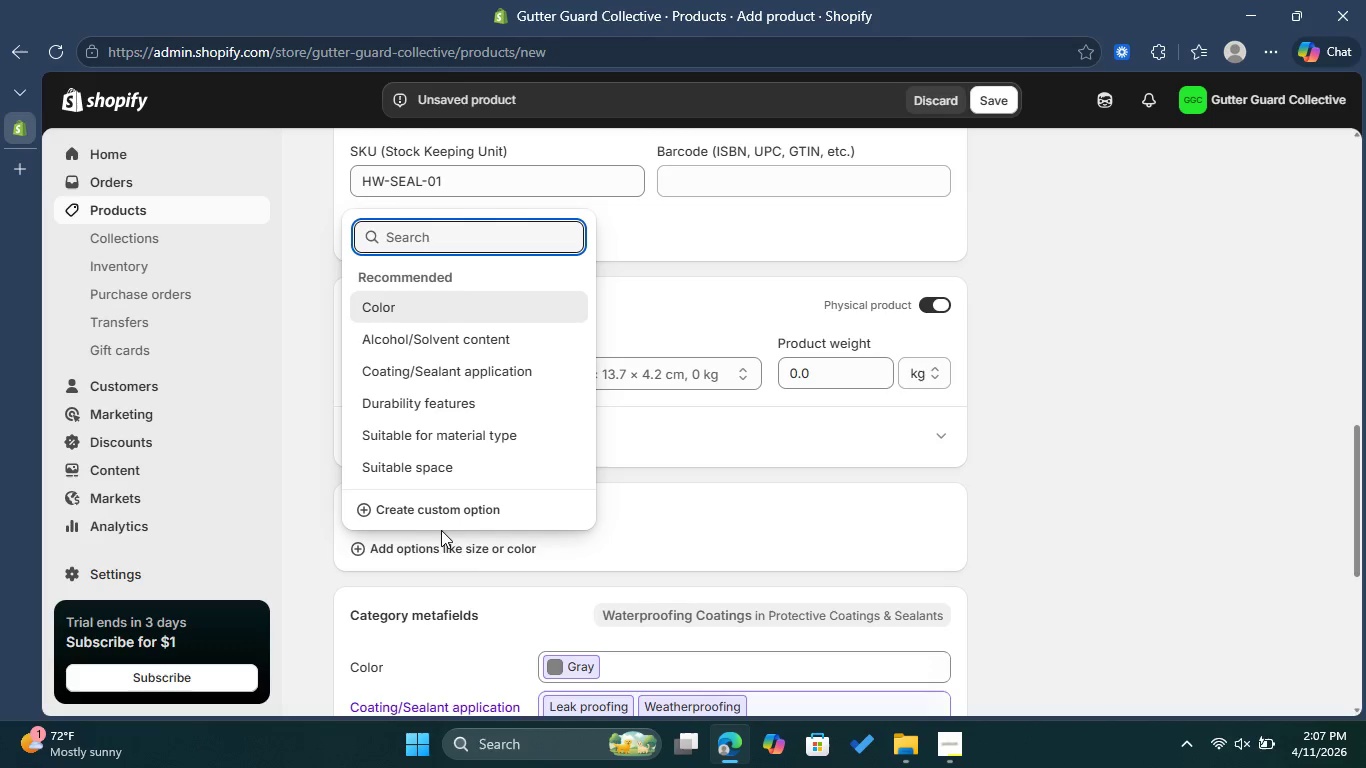 
left_click([448, 512])
 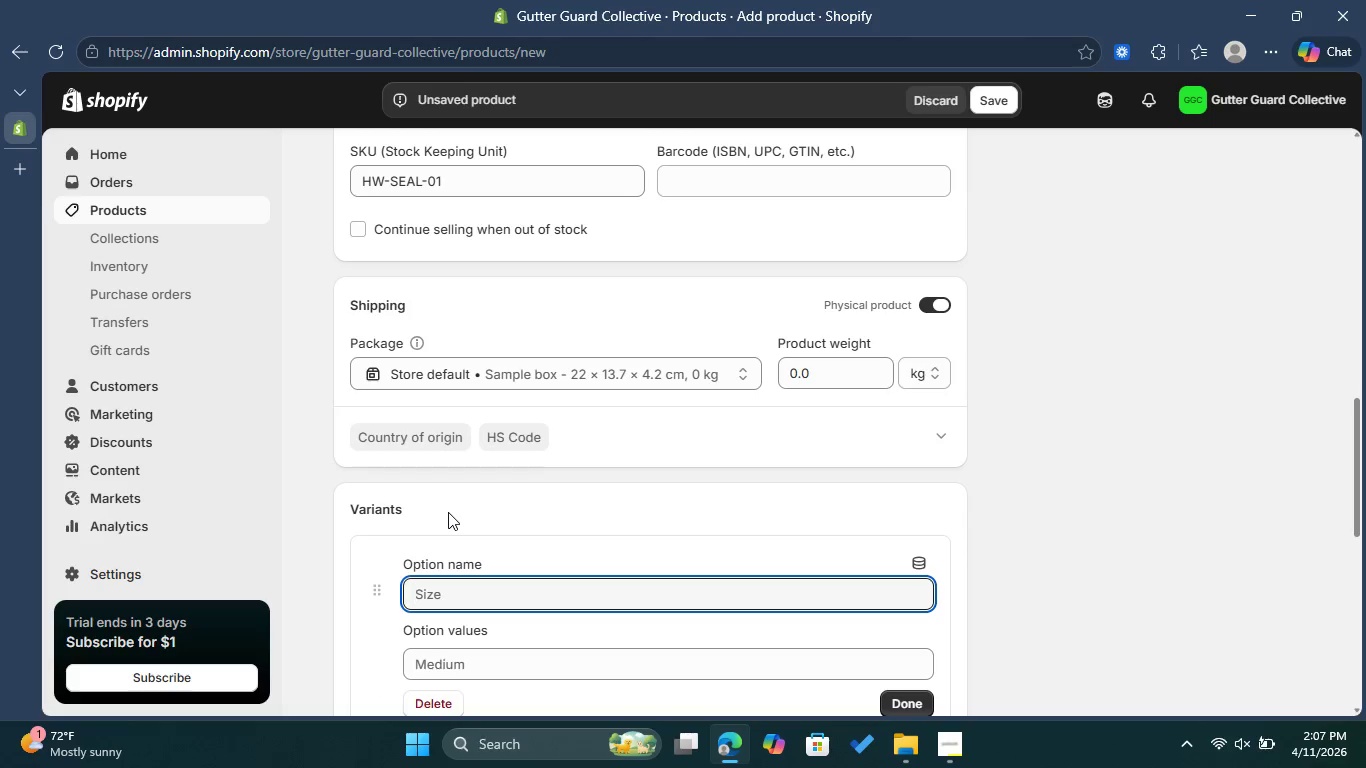 
type(Quantity)
 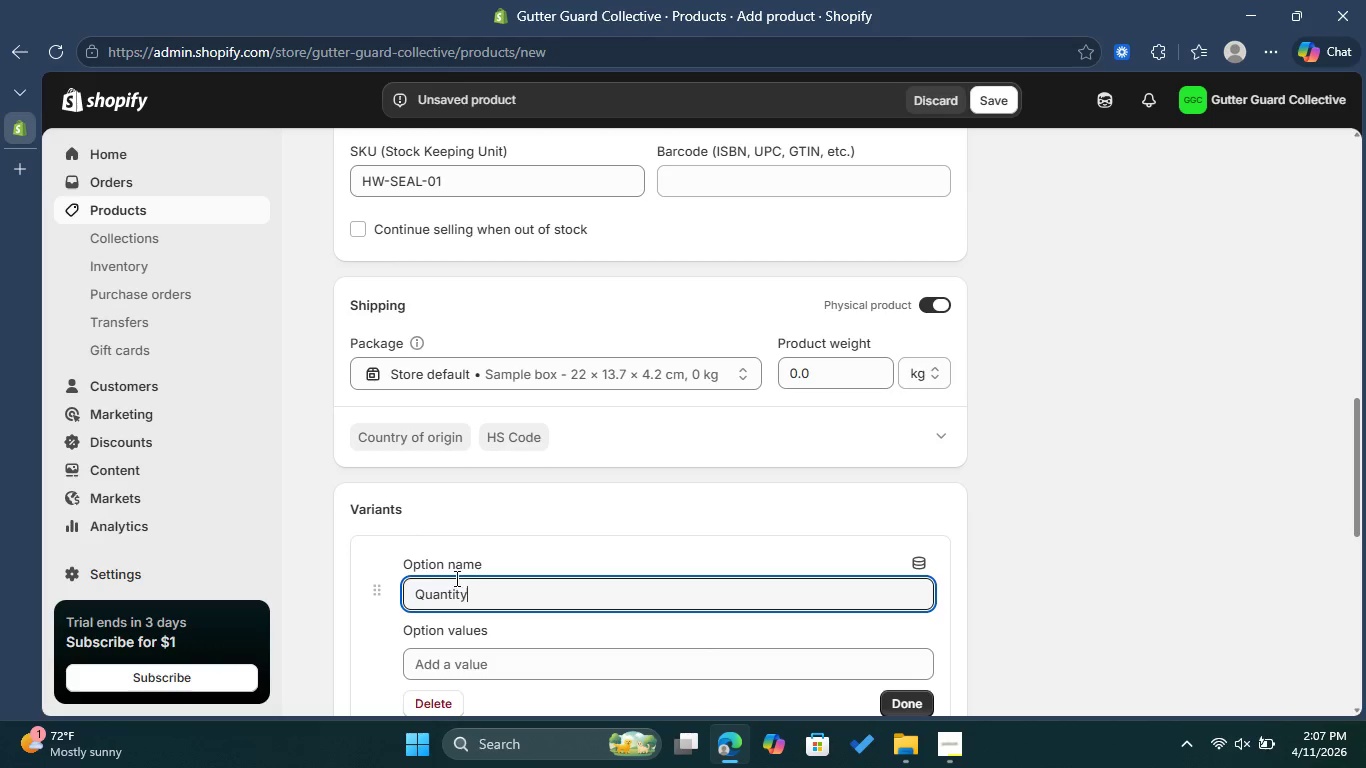 
left_click([470, 663])
 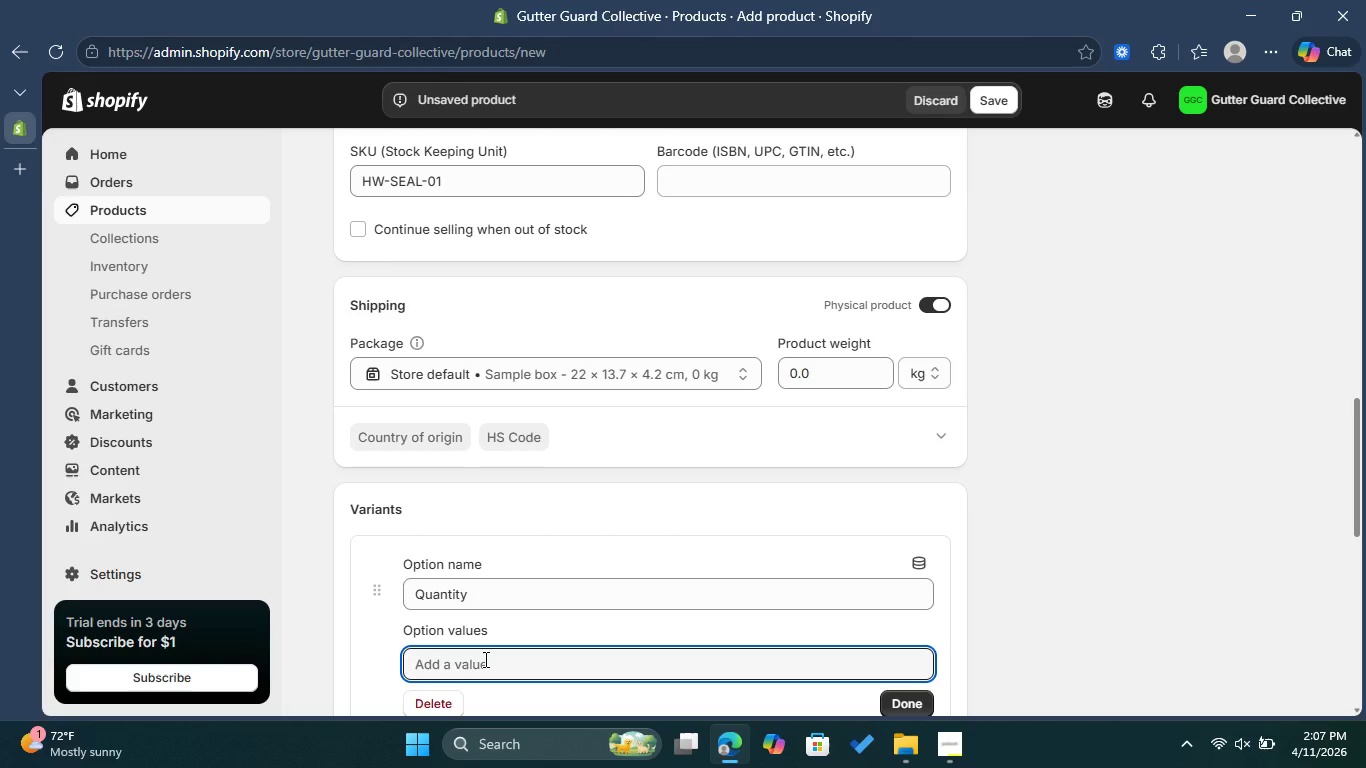 
type(Single Tube(10oz))
 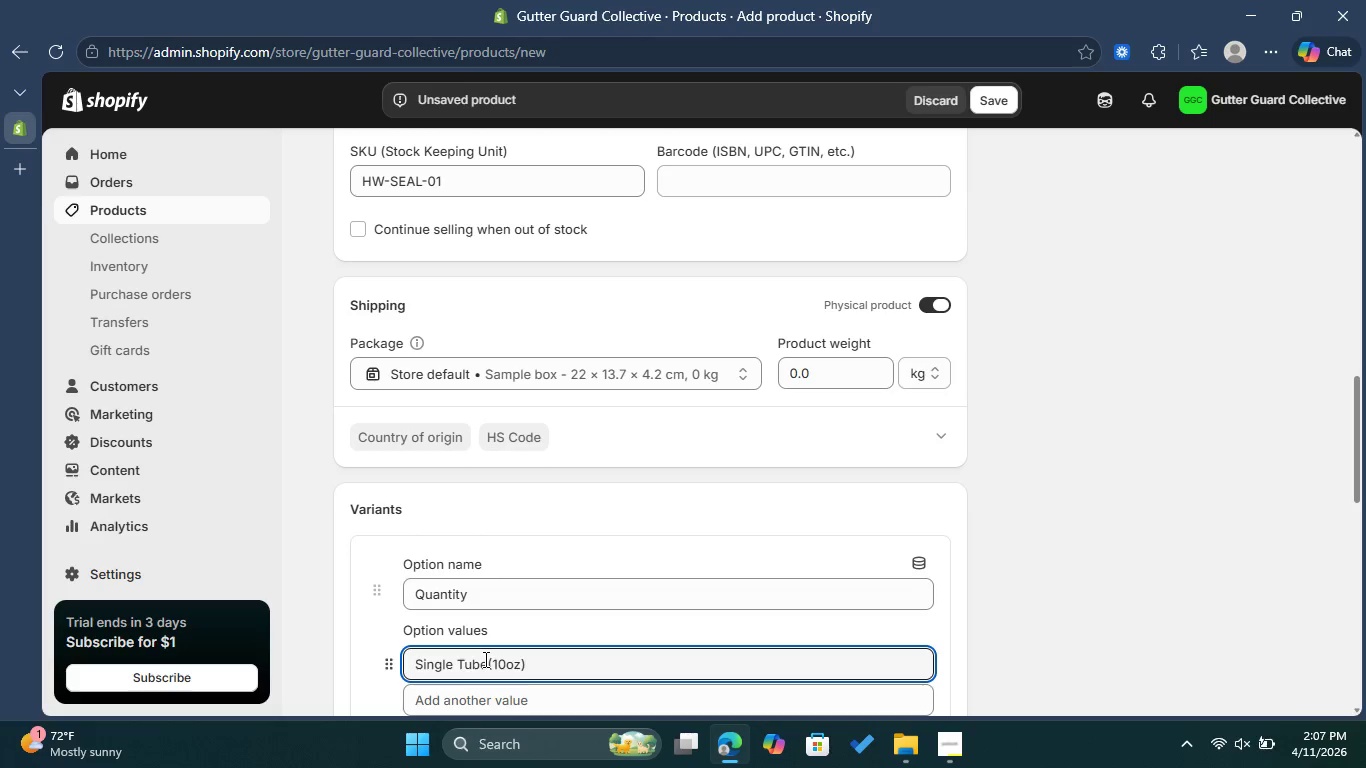 
scroll: coordinate [511, 656], scroll_direction: down, amount: 1.0
 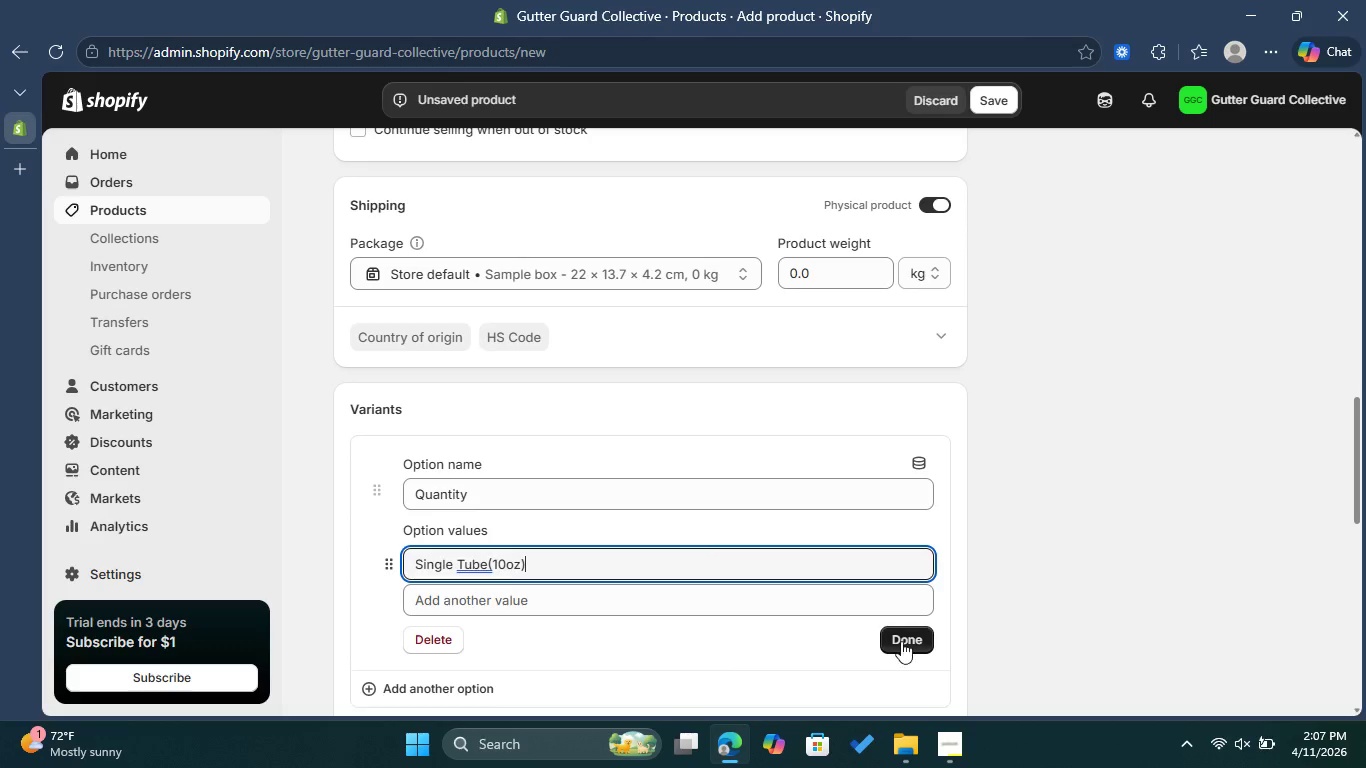 
left_click([903, 641])
 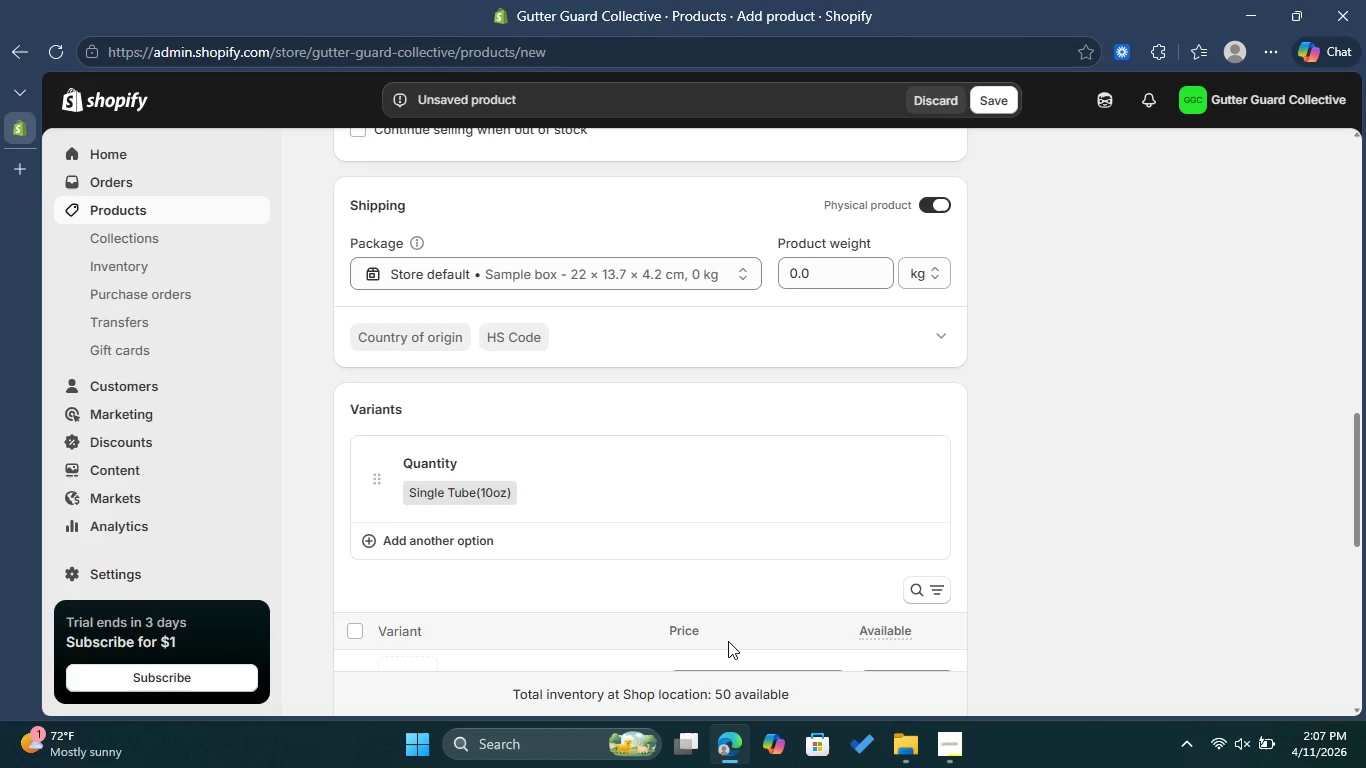 
scroll: coordinate [821, 570], scroll_direction: down, amount: 3.0
 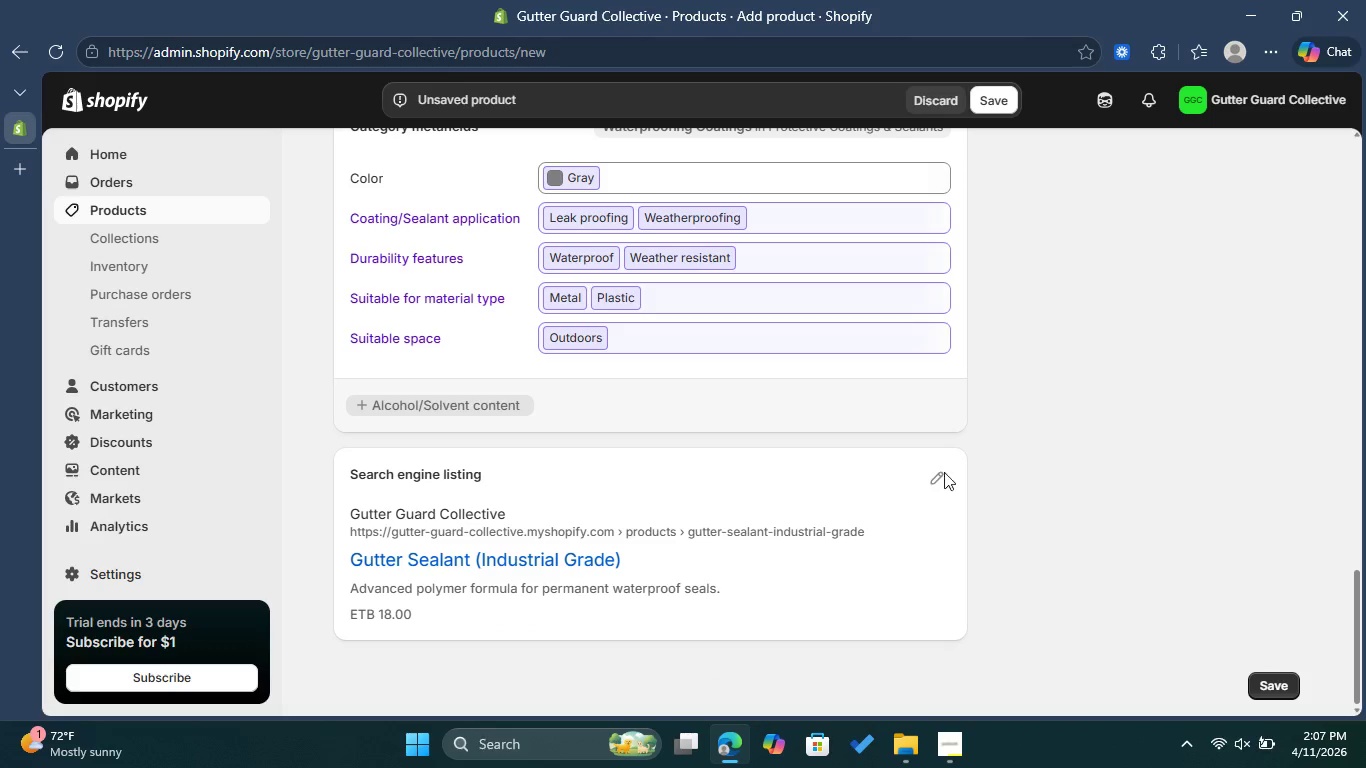 
left_click([943, 473])
 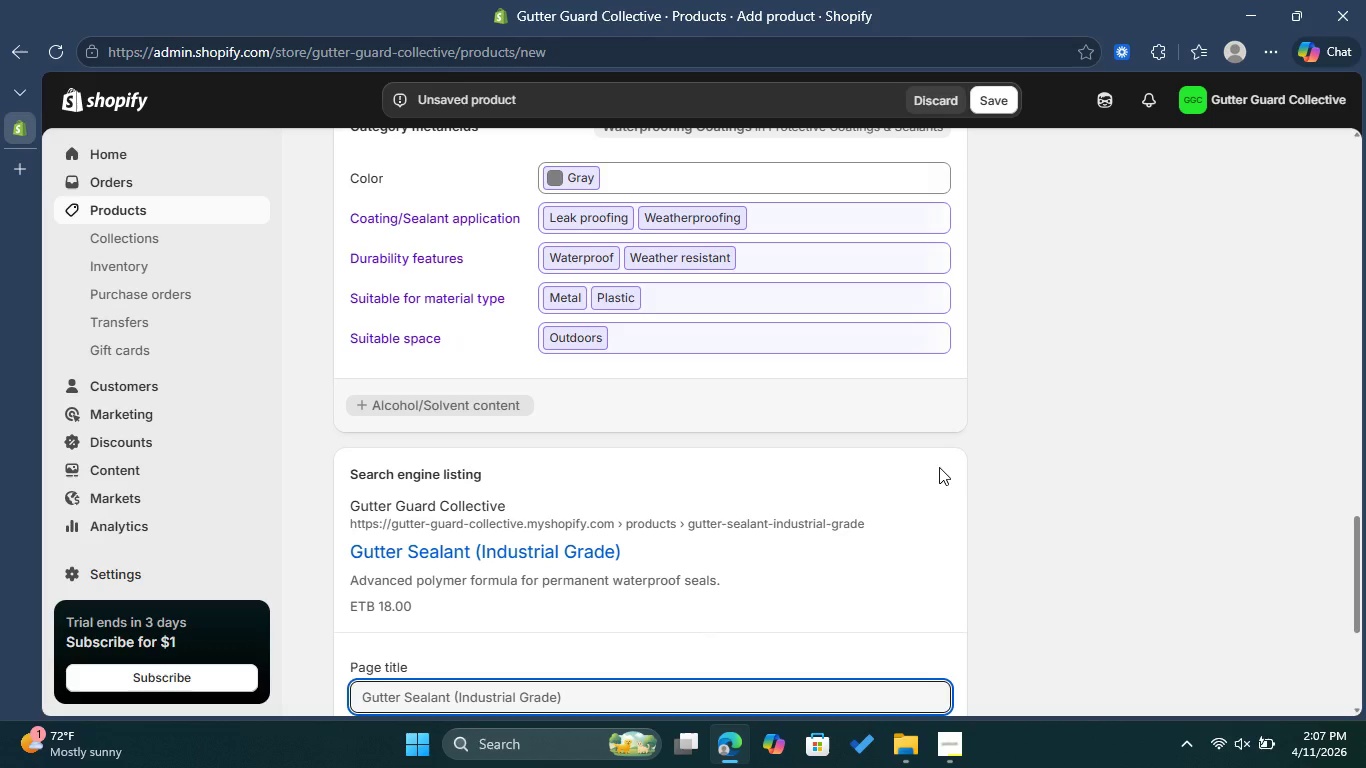 
wait(5.8)
 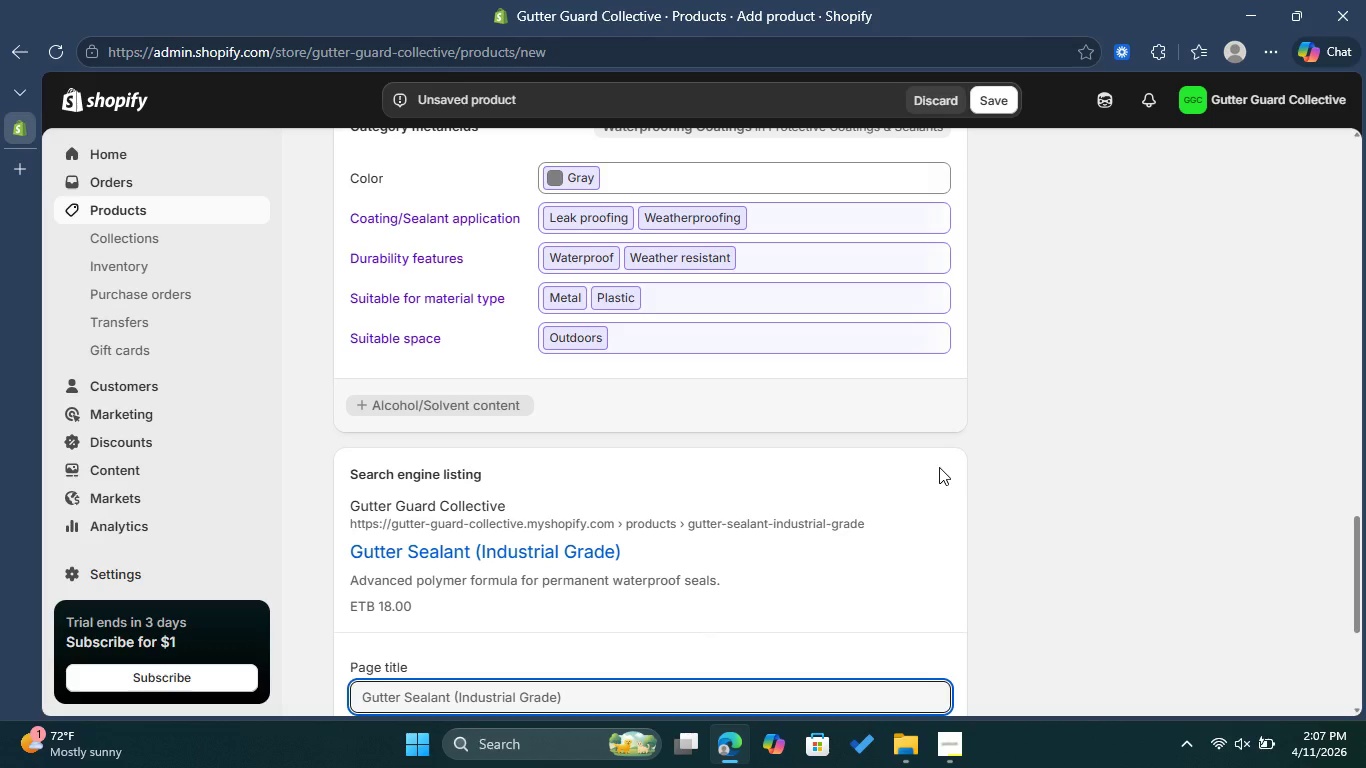 
scroll: coordinate [887, 478], scroll_direction: down, amount: 3.0
 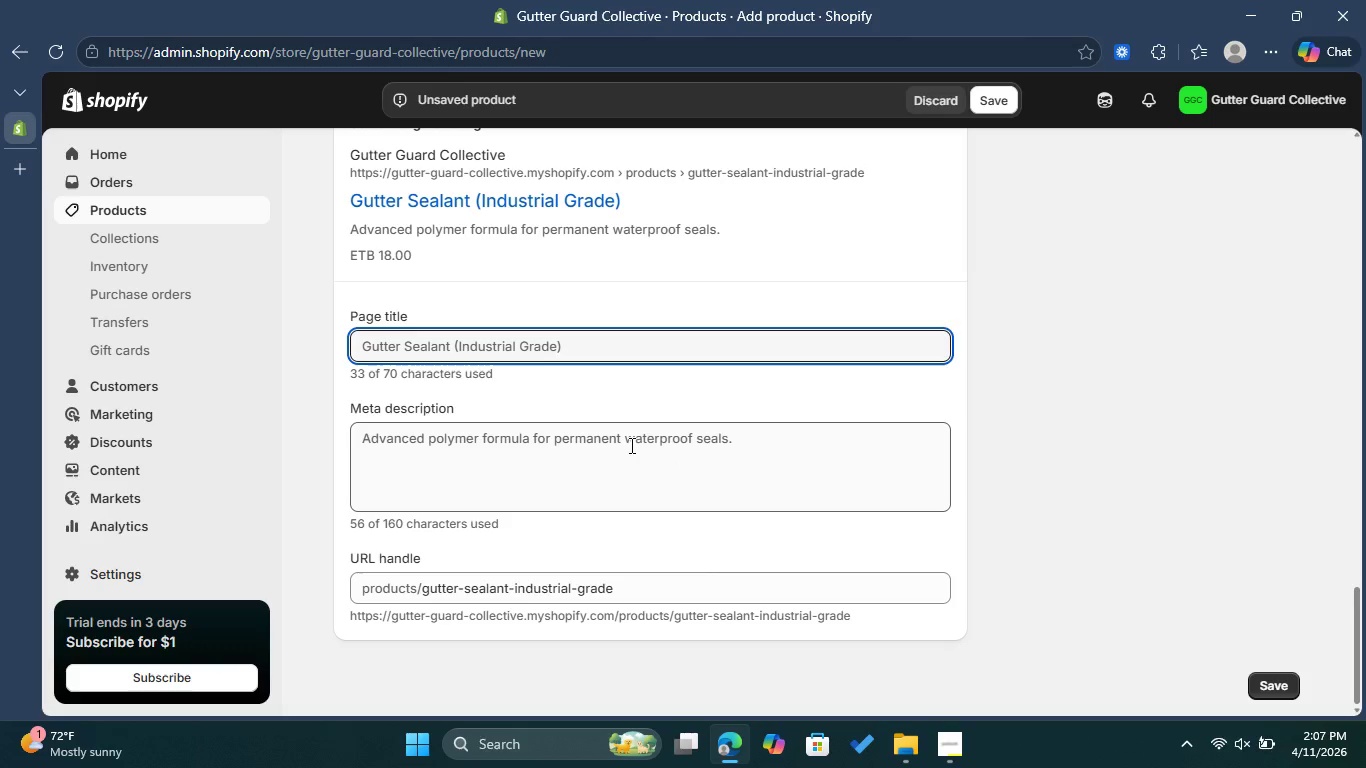 
left_click([633, 584])
 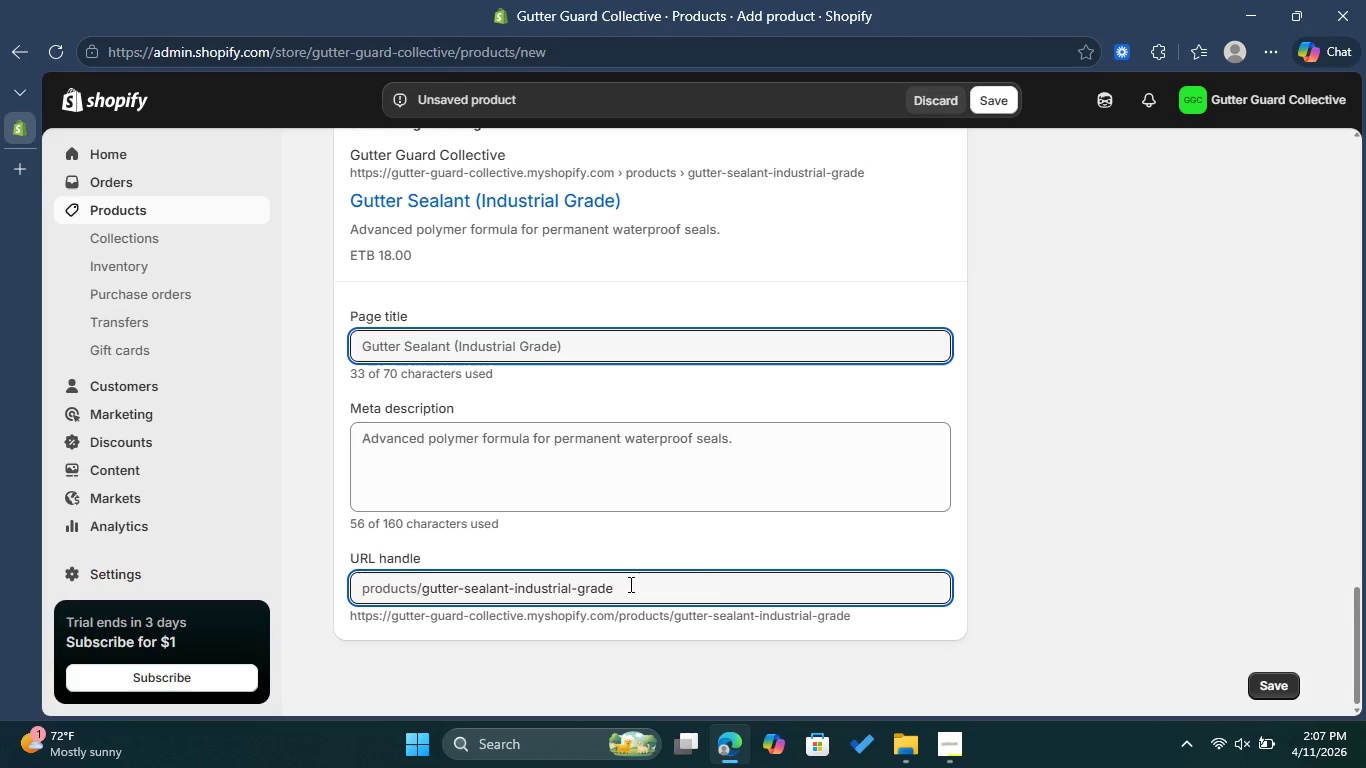 
hold_key(key=Backspace, duration=0.7)
 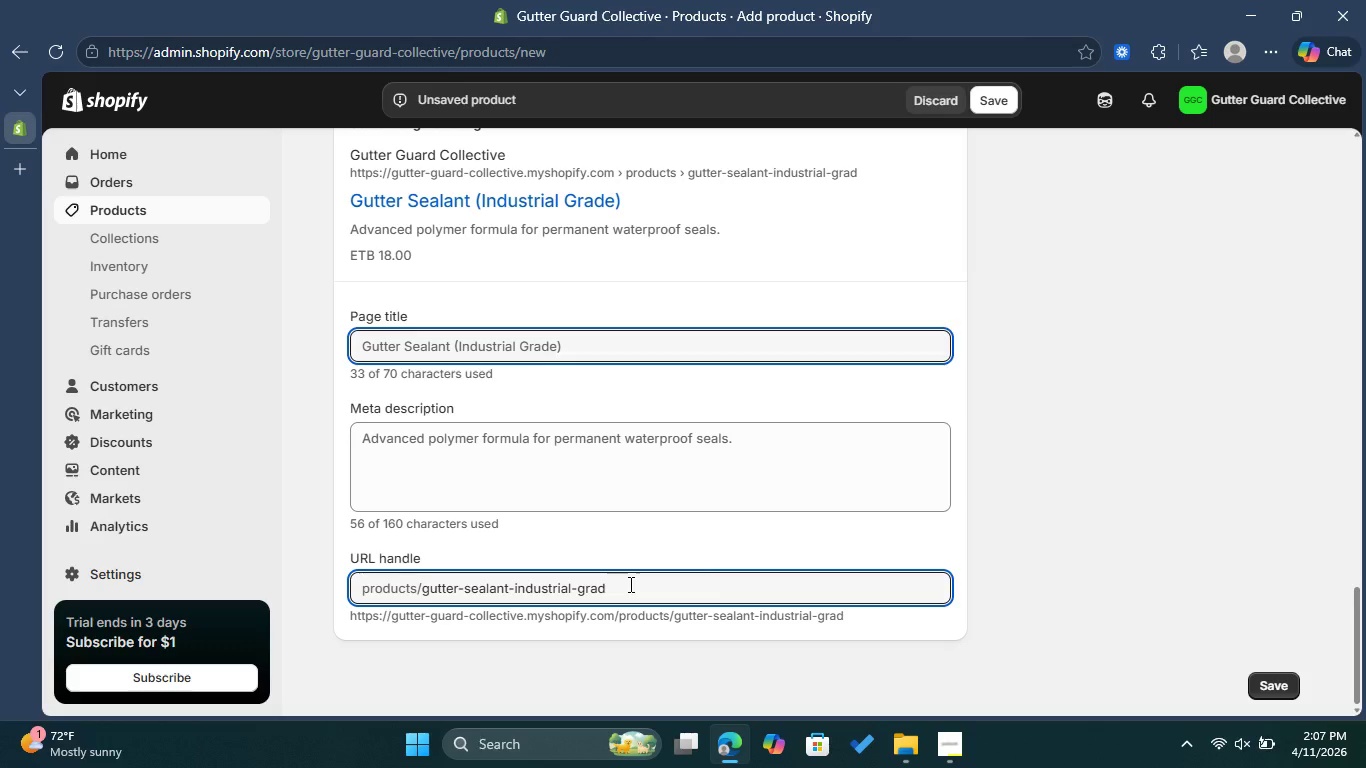 
key(Backspace)
 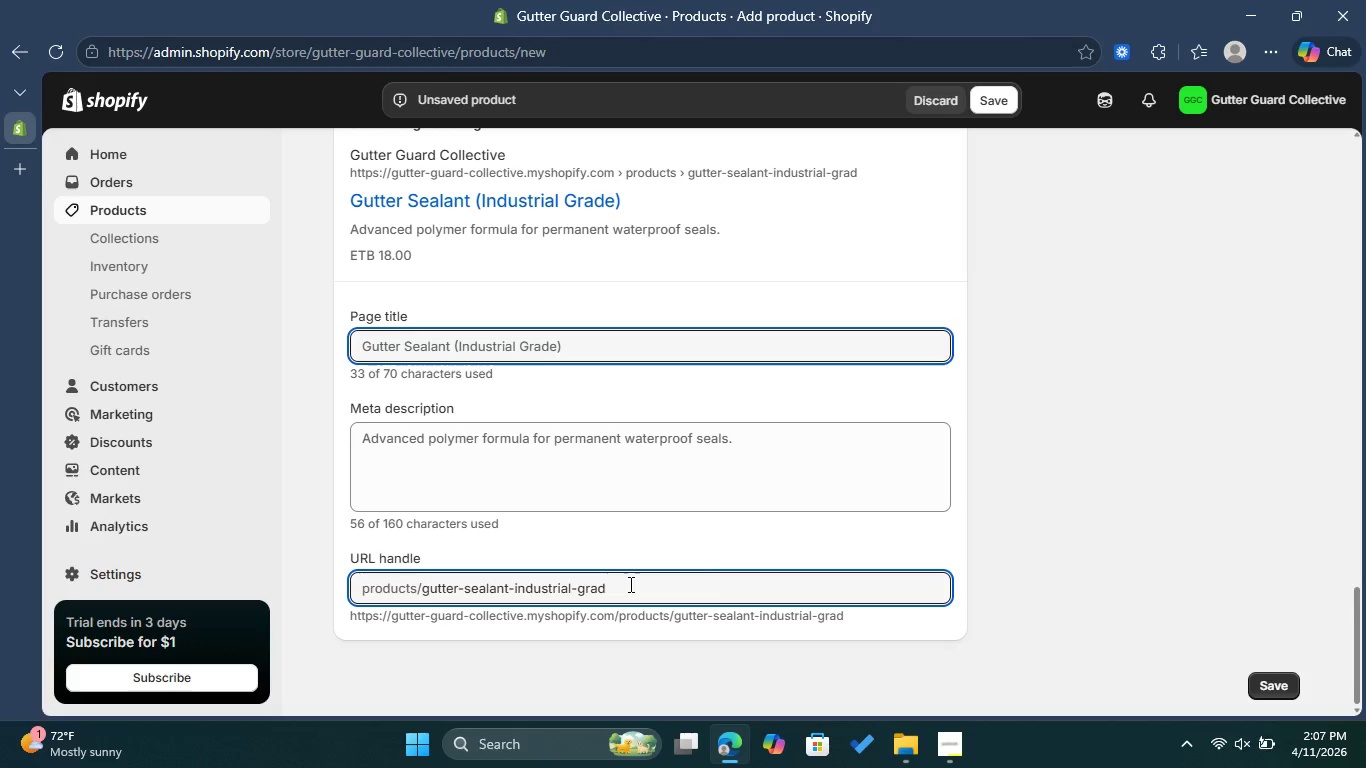 
key(Backspace)
 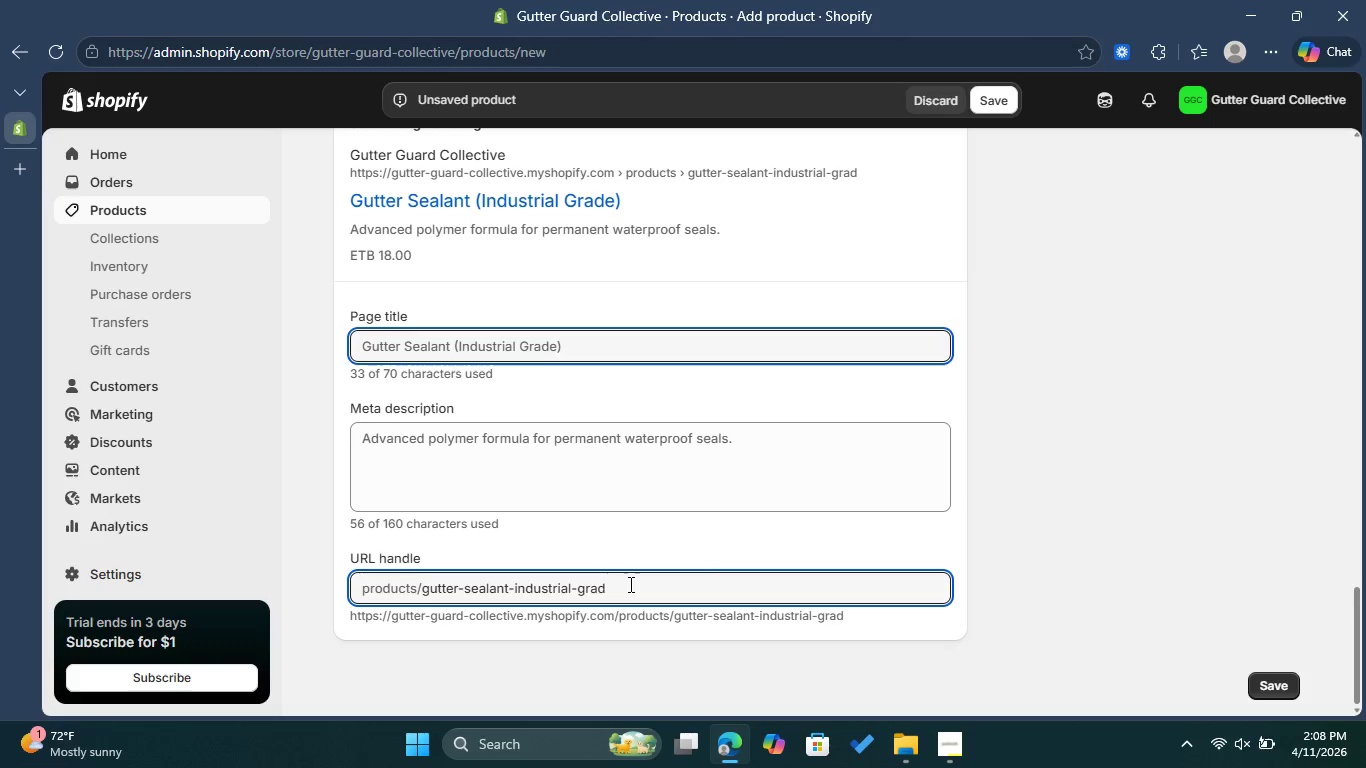 
key(Backspace)
 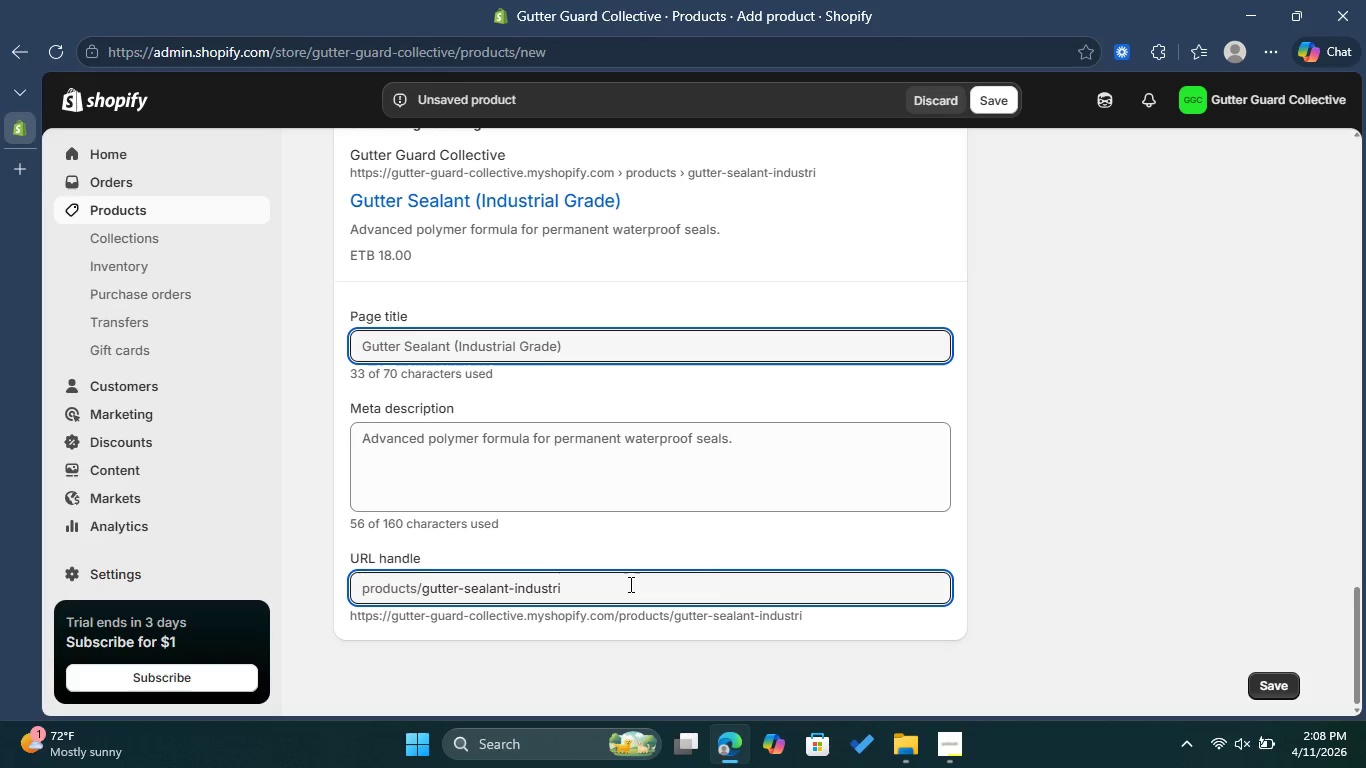 
key(Backspace)
 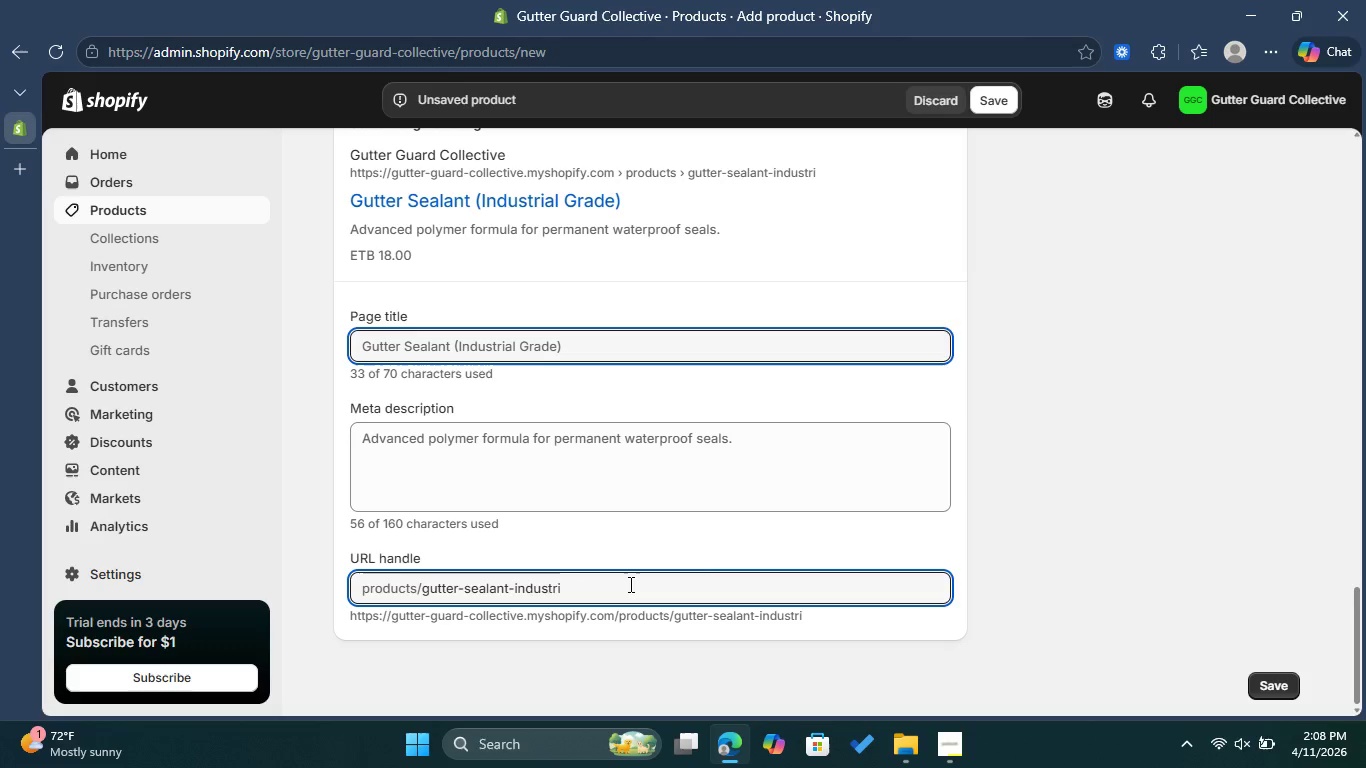 
key(Backspace)
 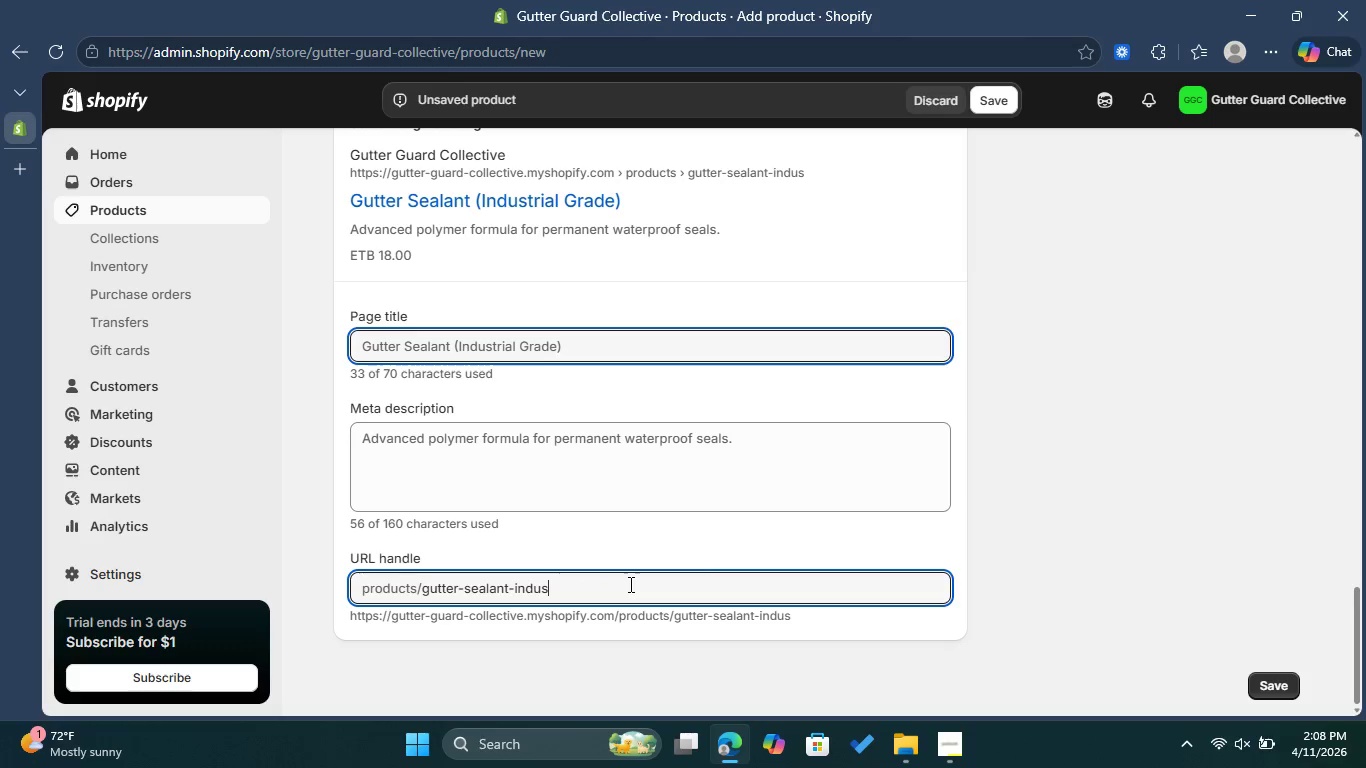 
key(Backspace)
 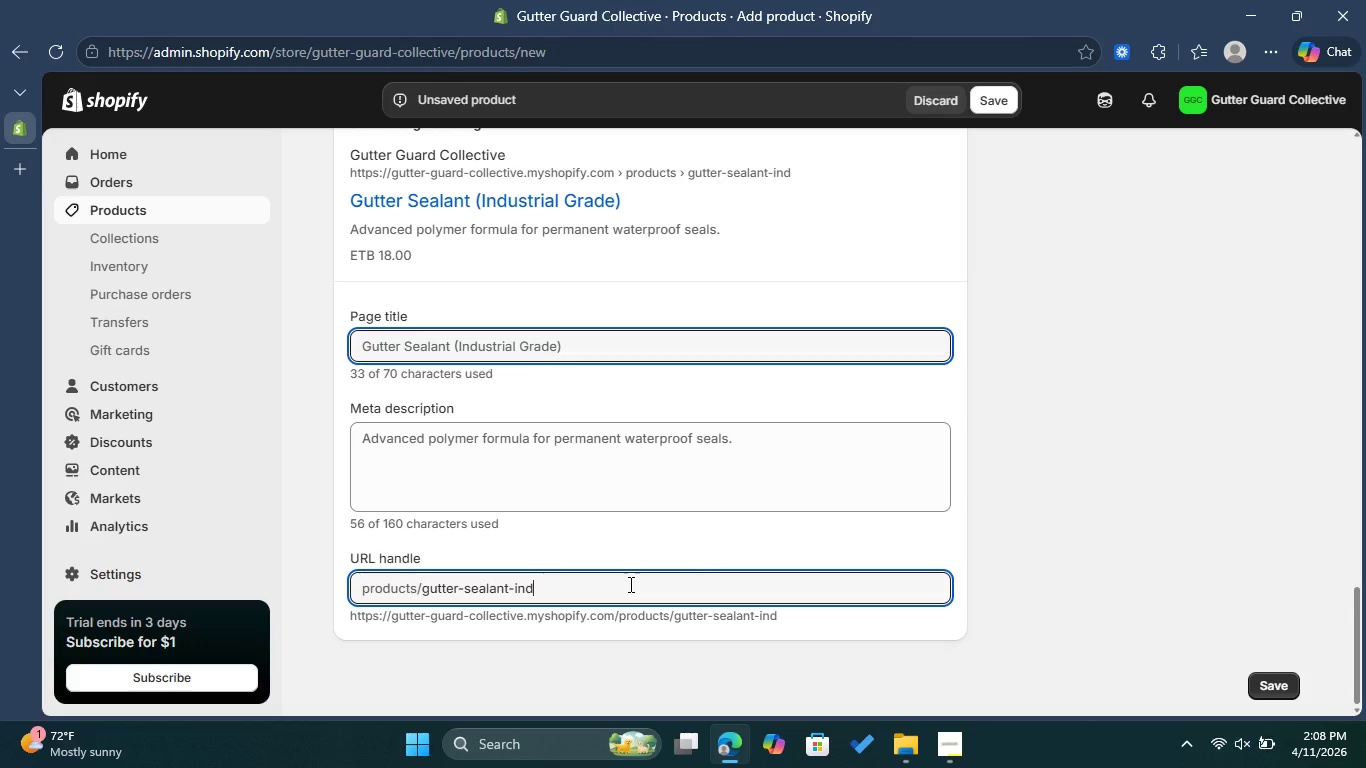 
key(Backspace)
 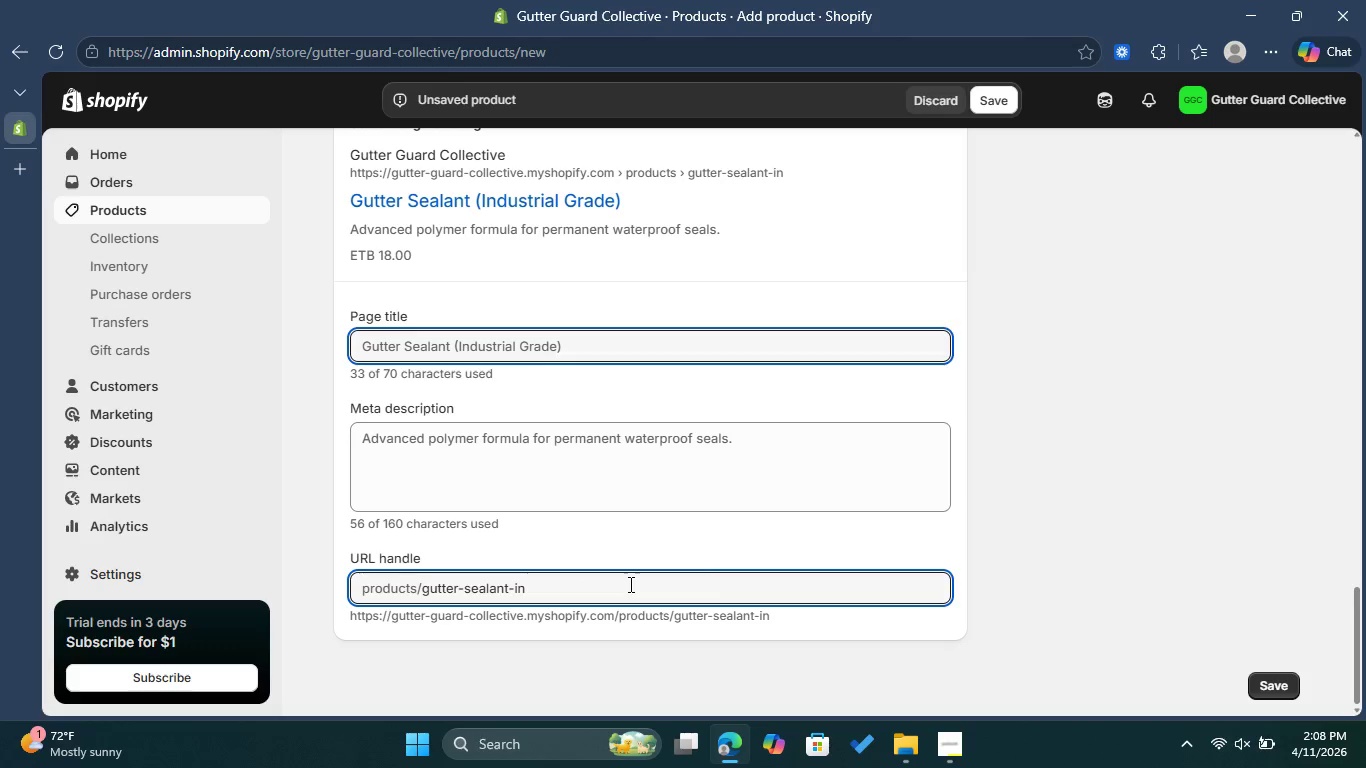 
key(Backspace)
 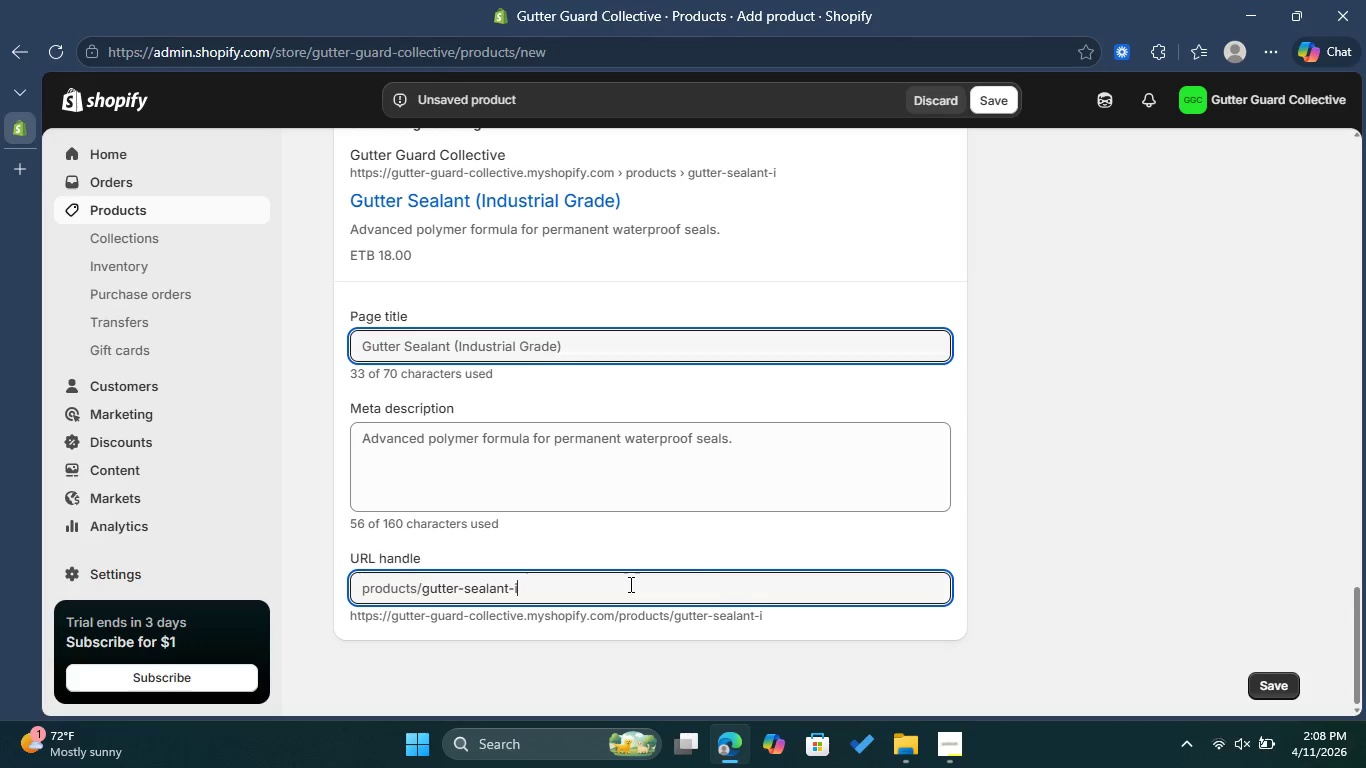 
key(Backspace)
 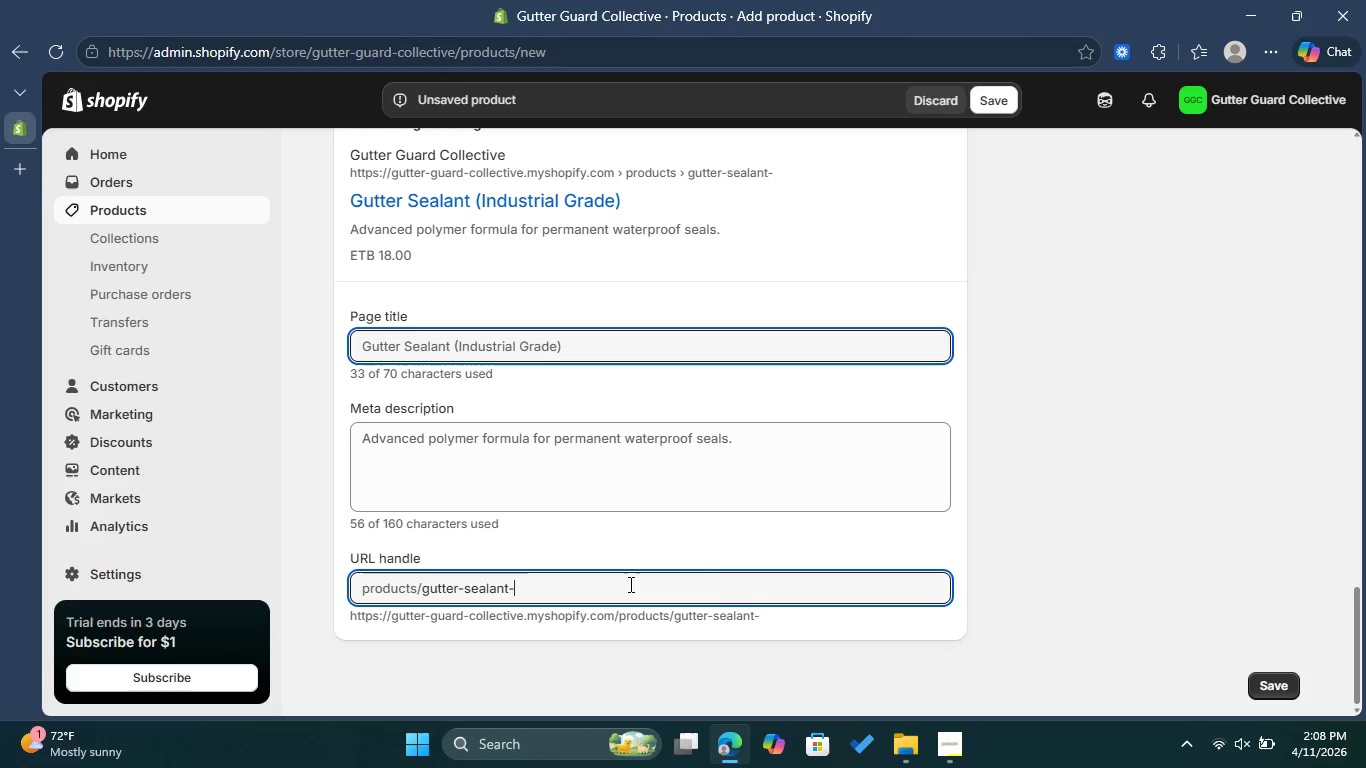 
key(Backspace)
 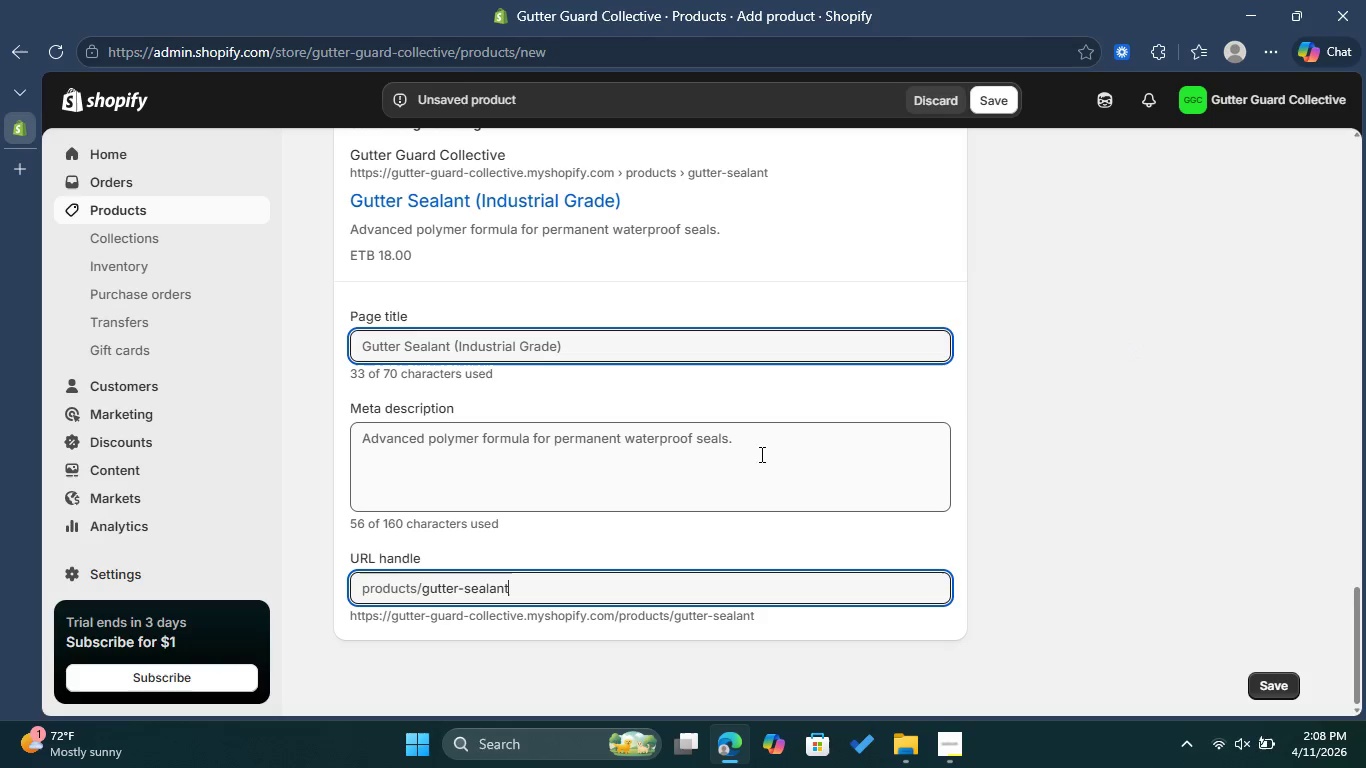 
left_click([709, 464])
 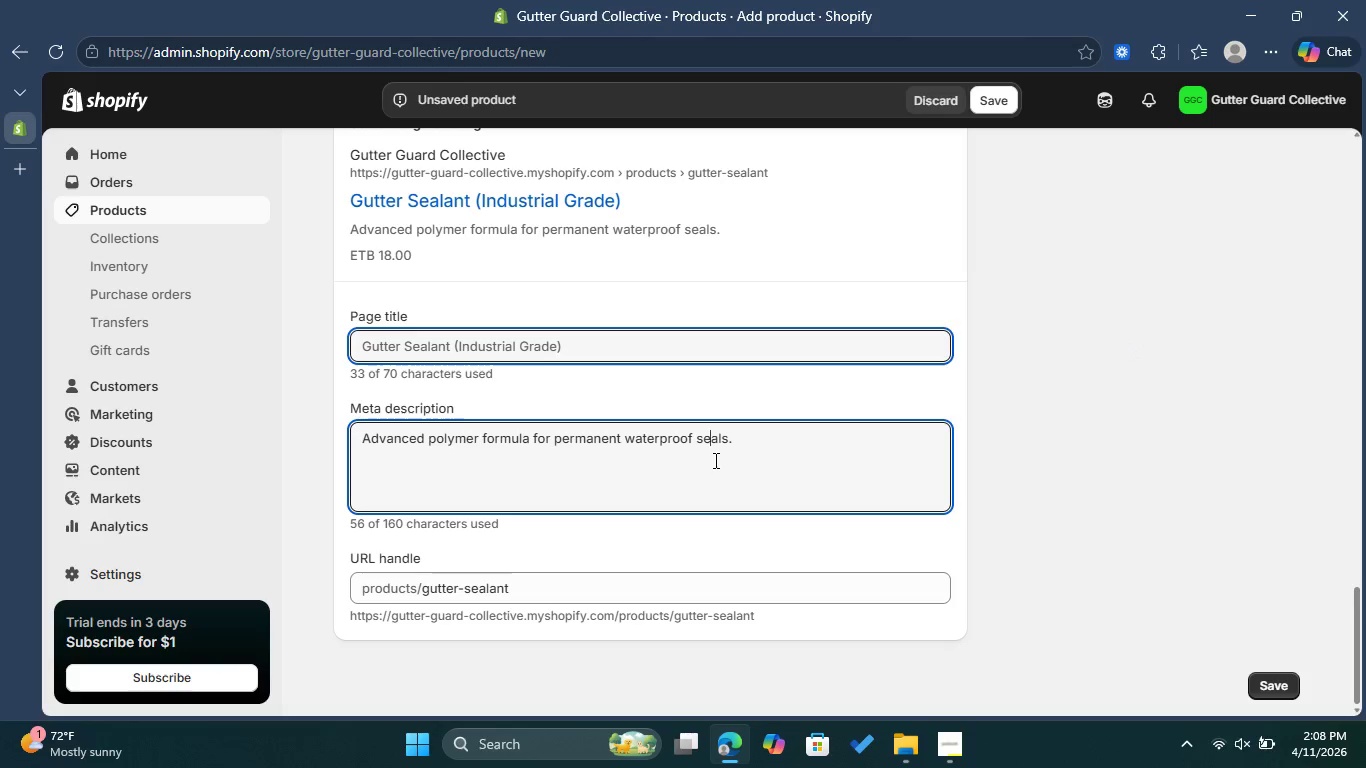 
wait(5.89)
 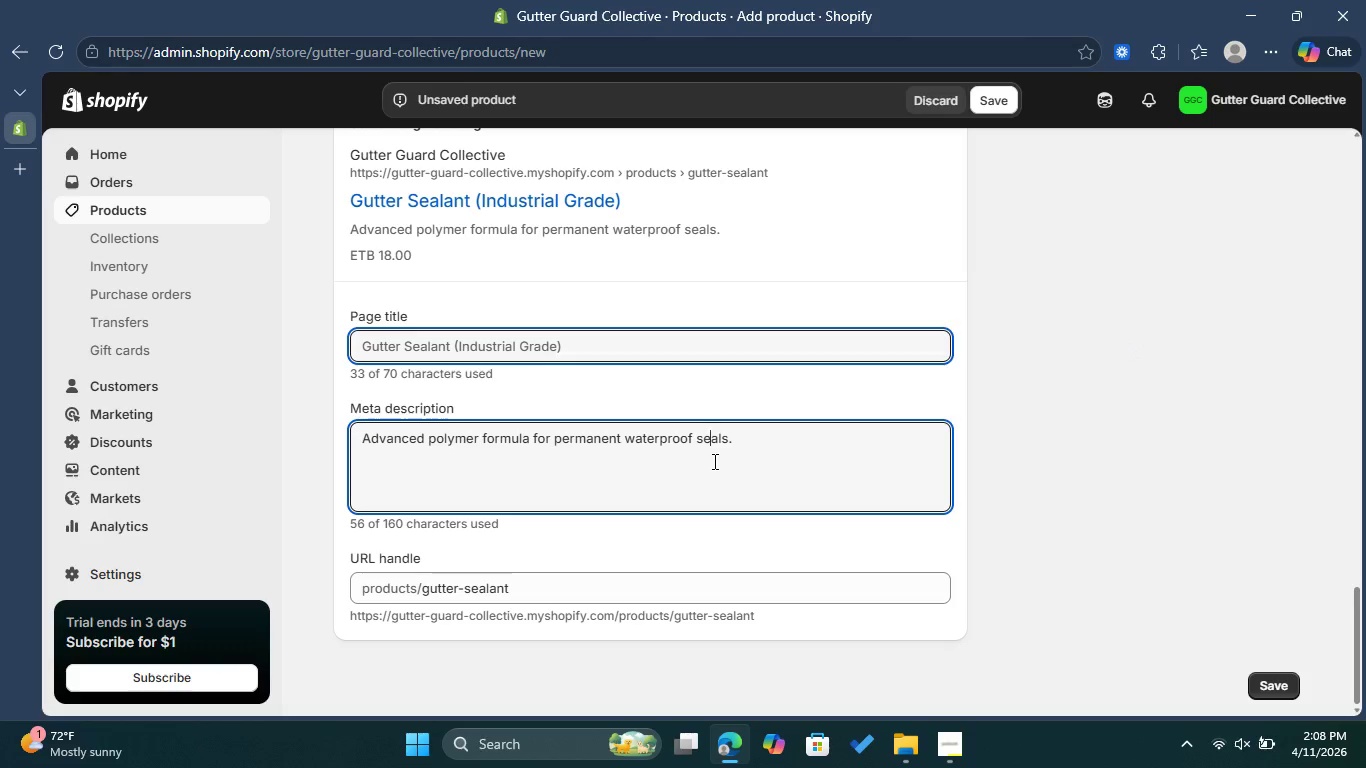 
left_click_drag(start_coordinate=[739, 440], to_coordinate=[357, 439])
 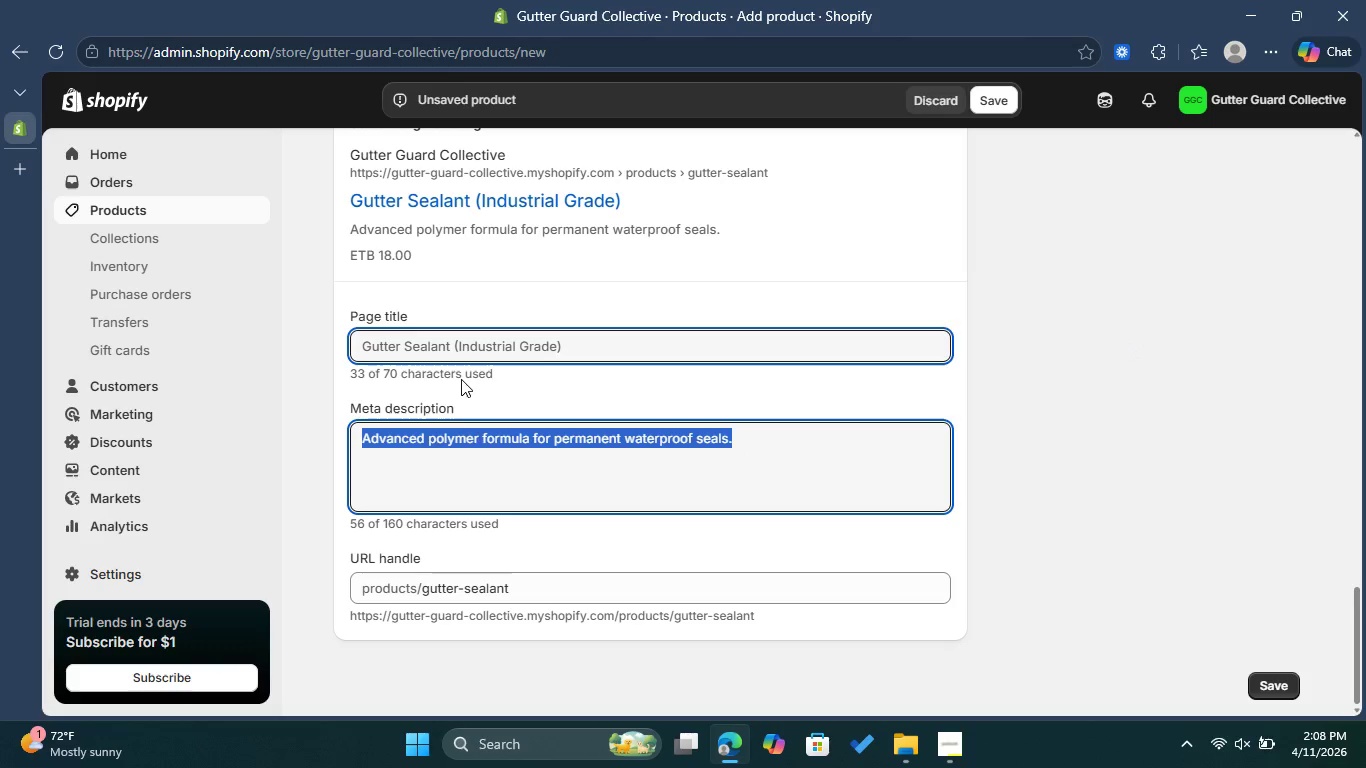 
key(Backspace)
type(Industry Grade )
 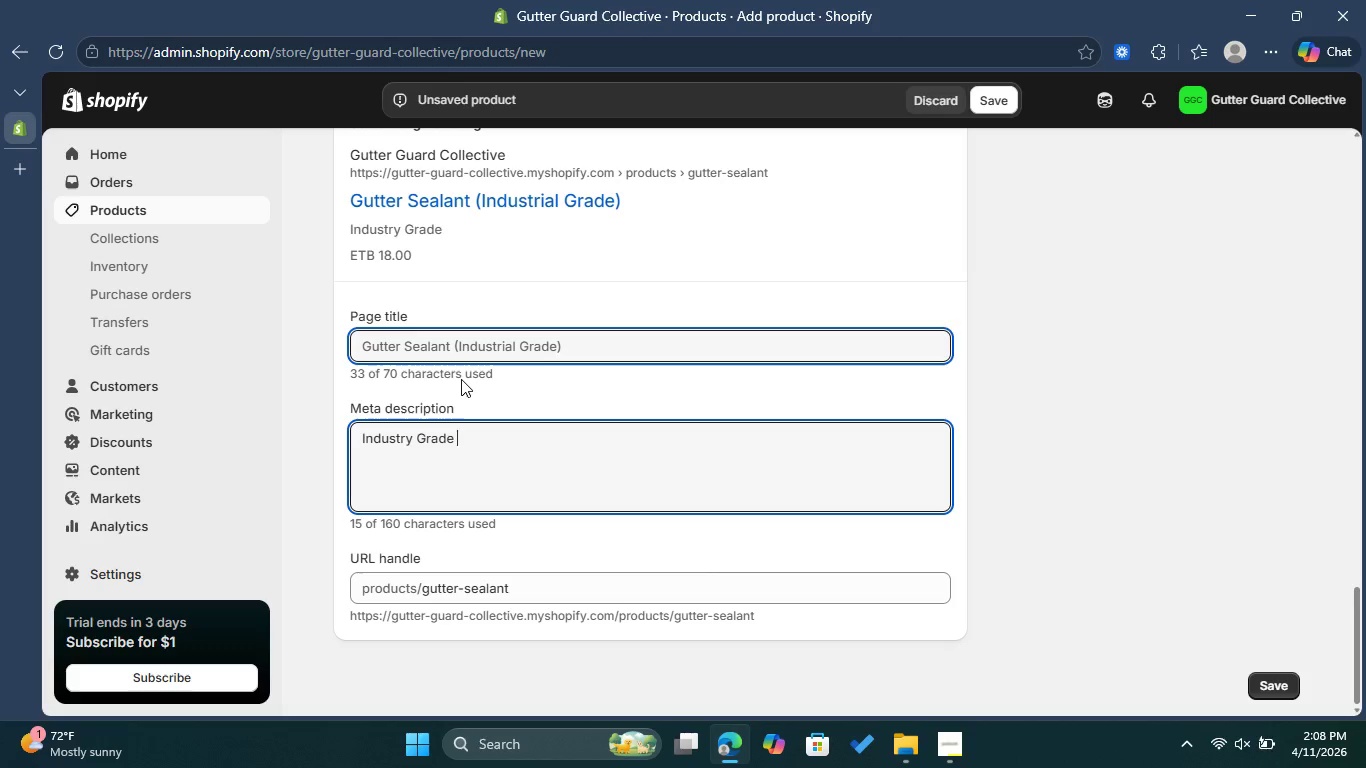 
wait(6.34)
 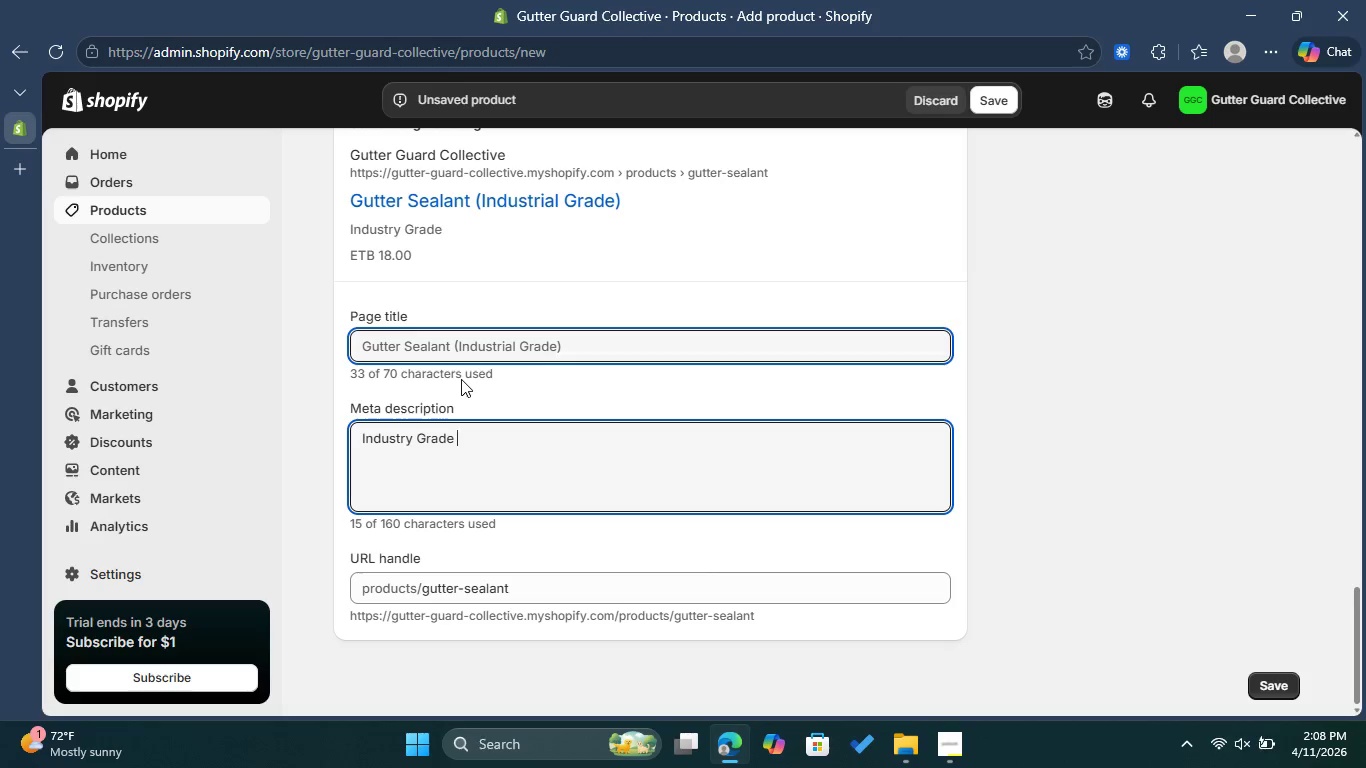 
type(gutter sealant for permanen)
 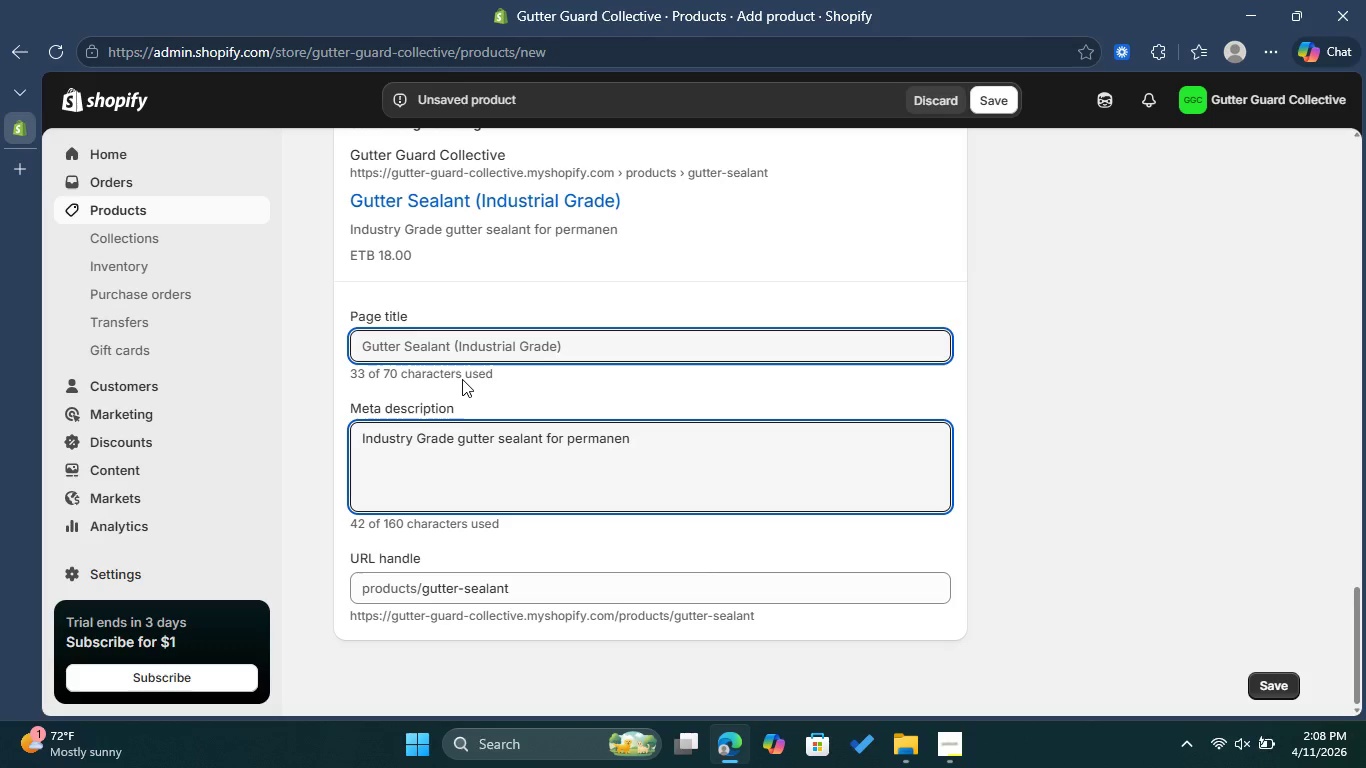 
type(t leak and repair. Flexible and water proff)
key(Backspace)
key(Backspace)
type(of.)
 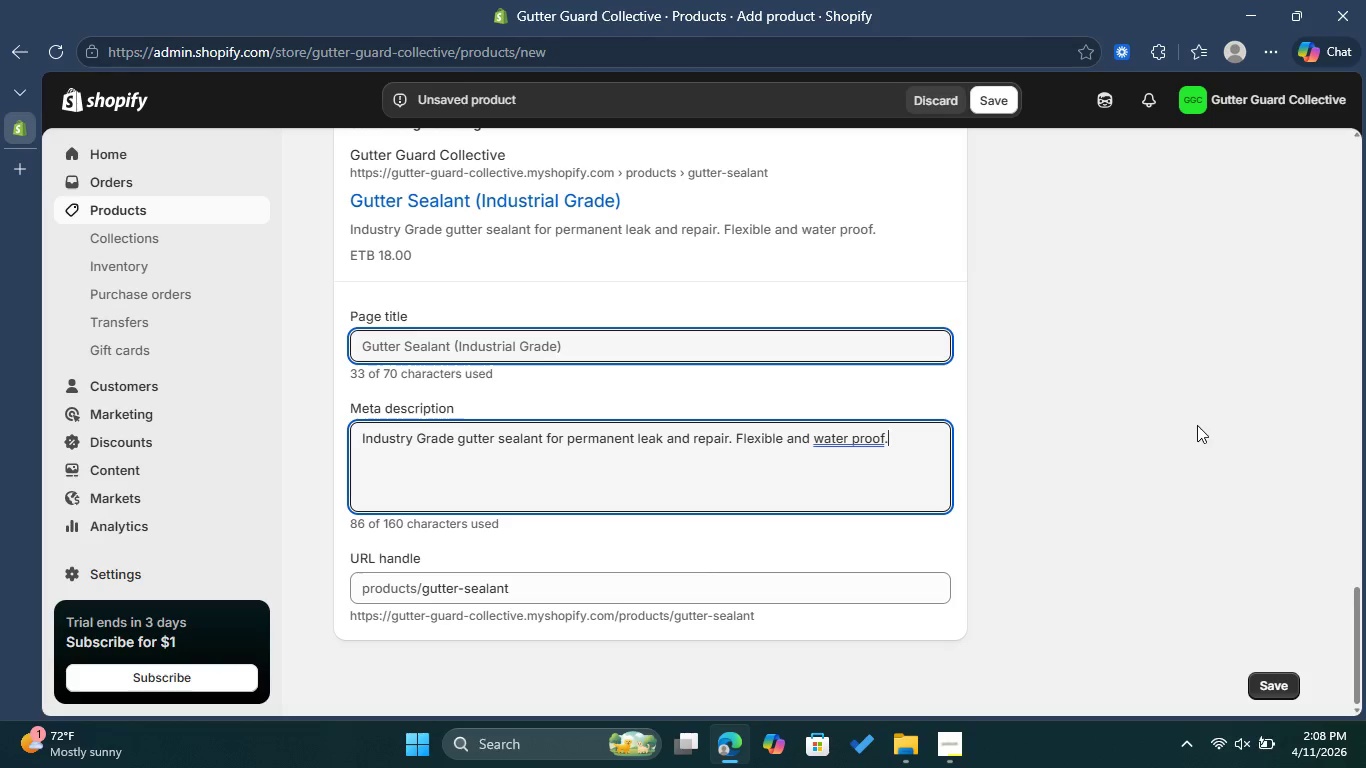 
left_click([1277, 691])
 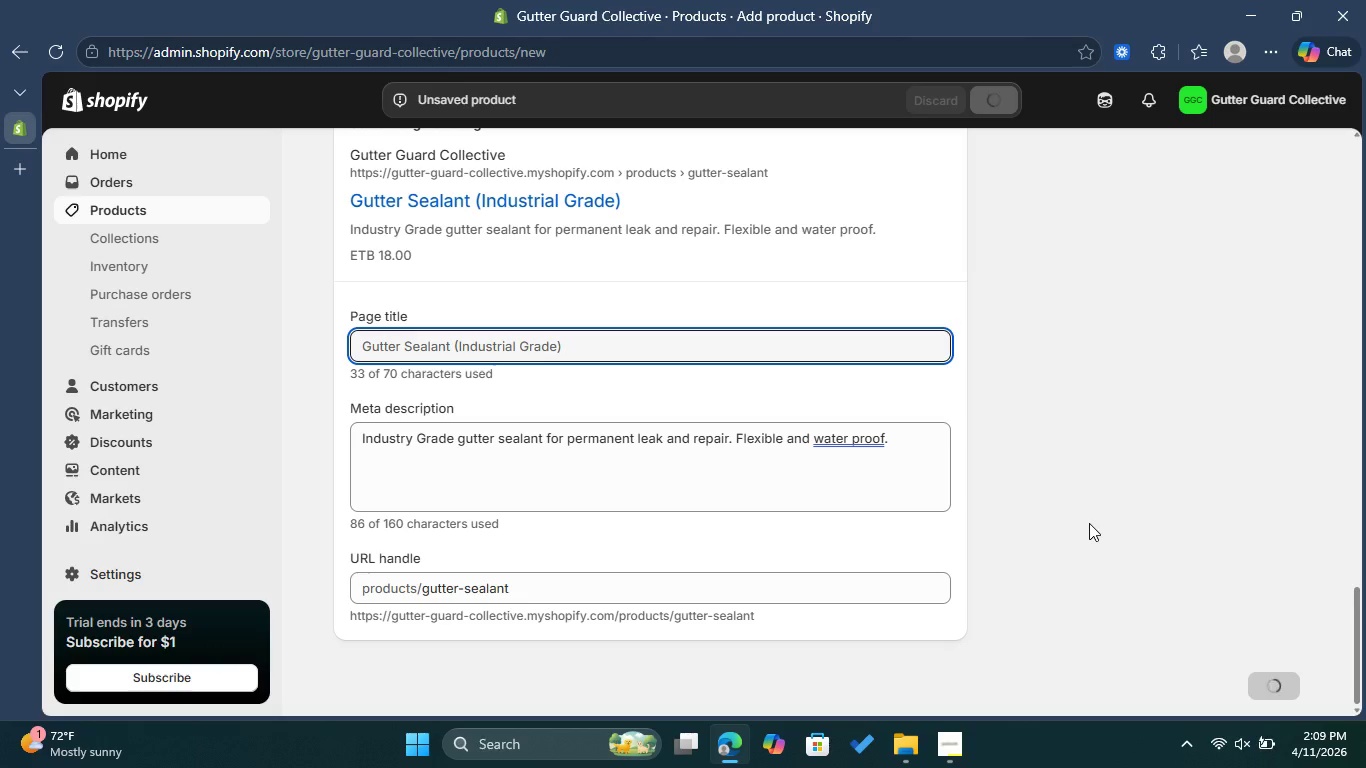 
wait(12.39)
 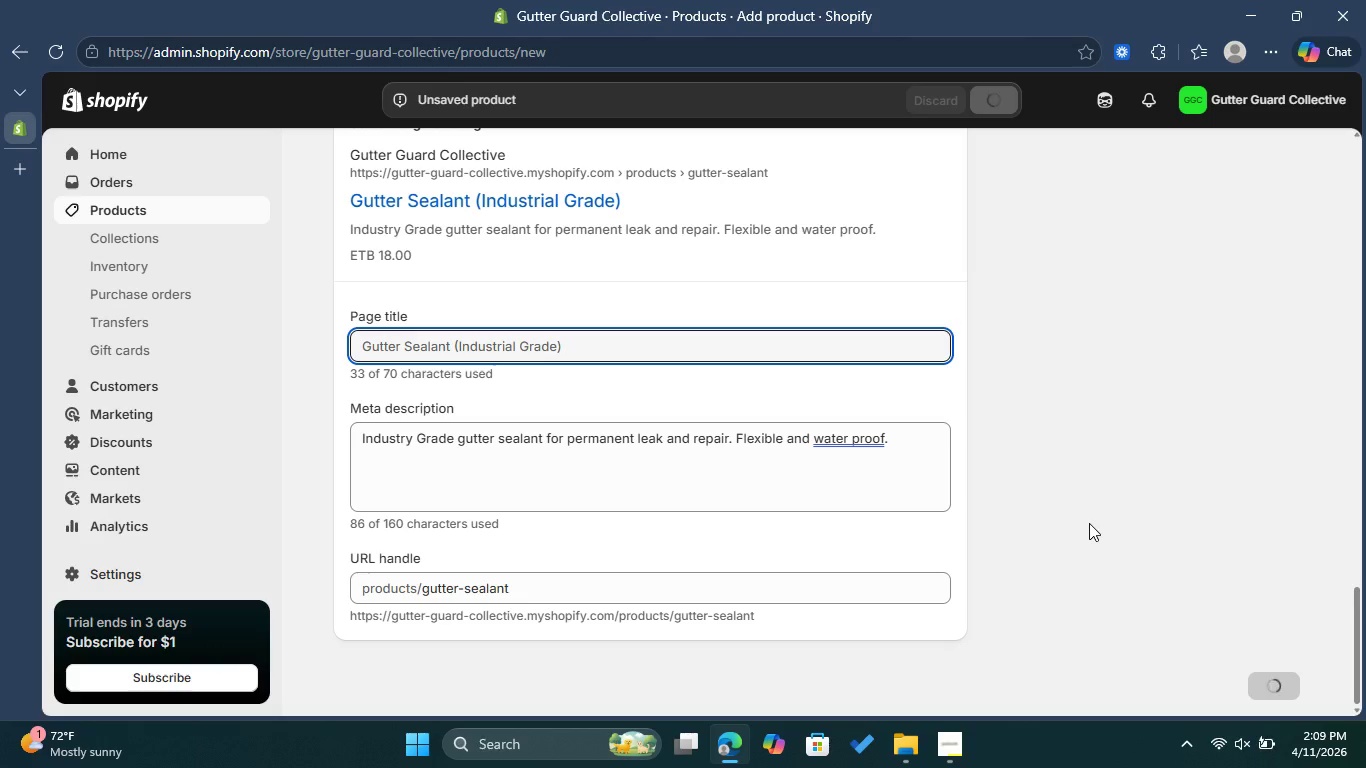 
scroll: coordinate [1019, 465], scroll_direction: up, amount: 3.0
 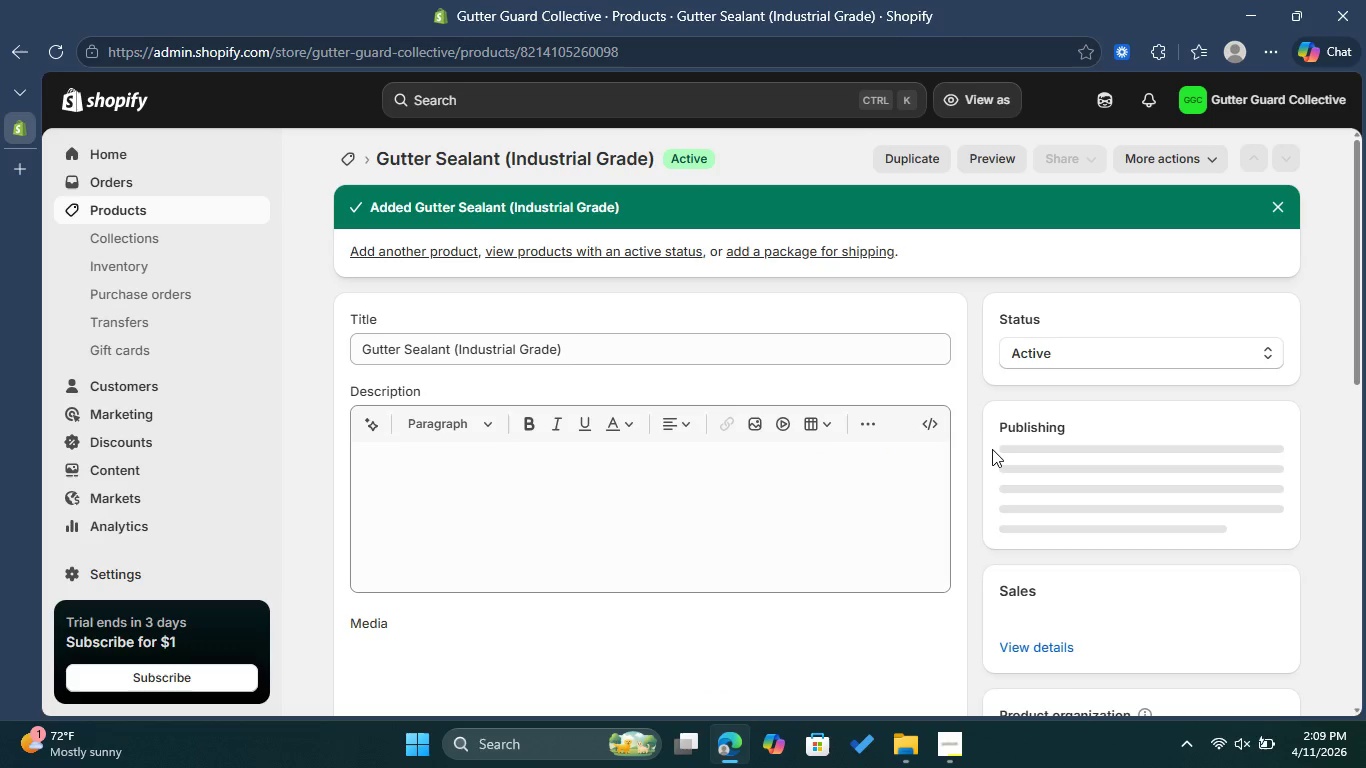 
mouse_move([974, 426])
 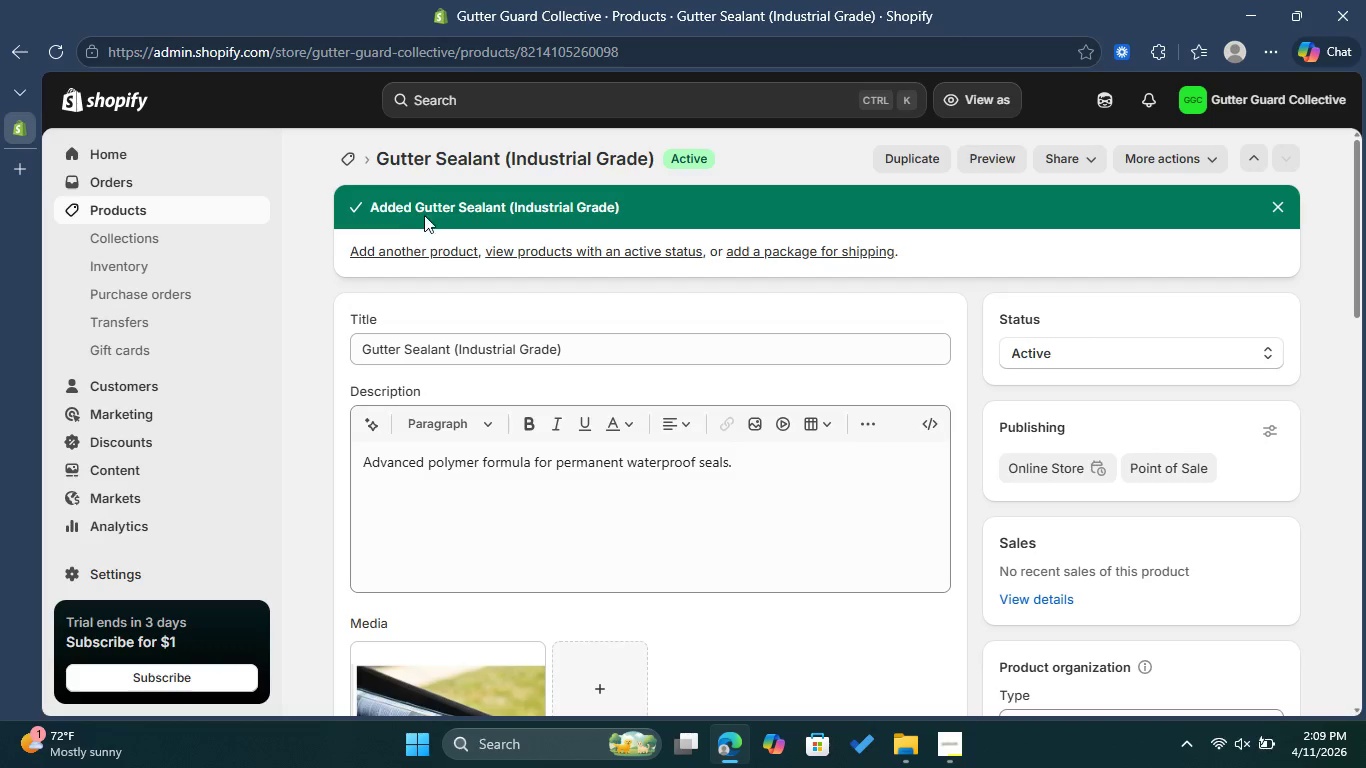 
wait(5.89)
 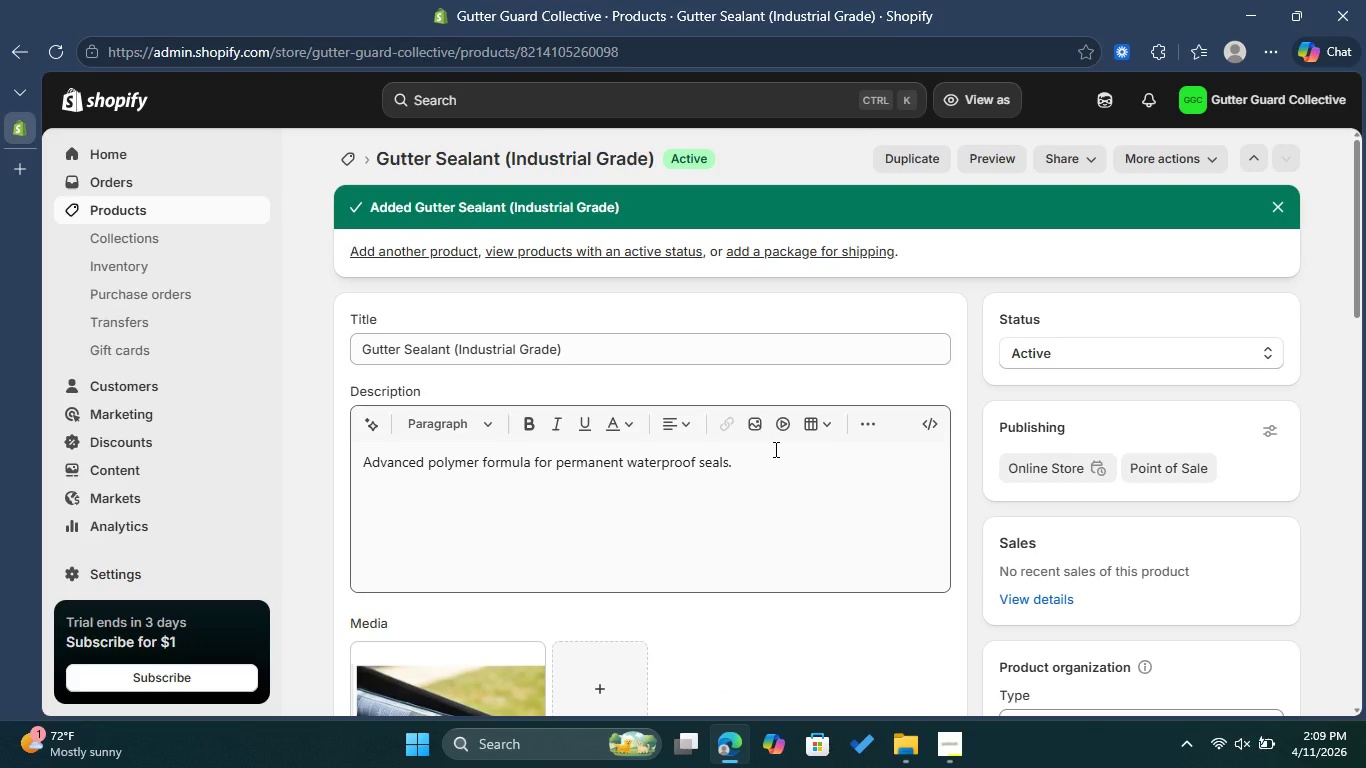 
left_click([342, 153])
 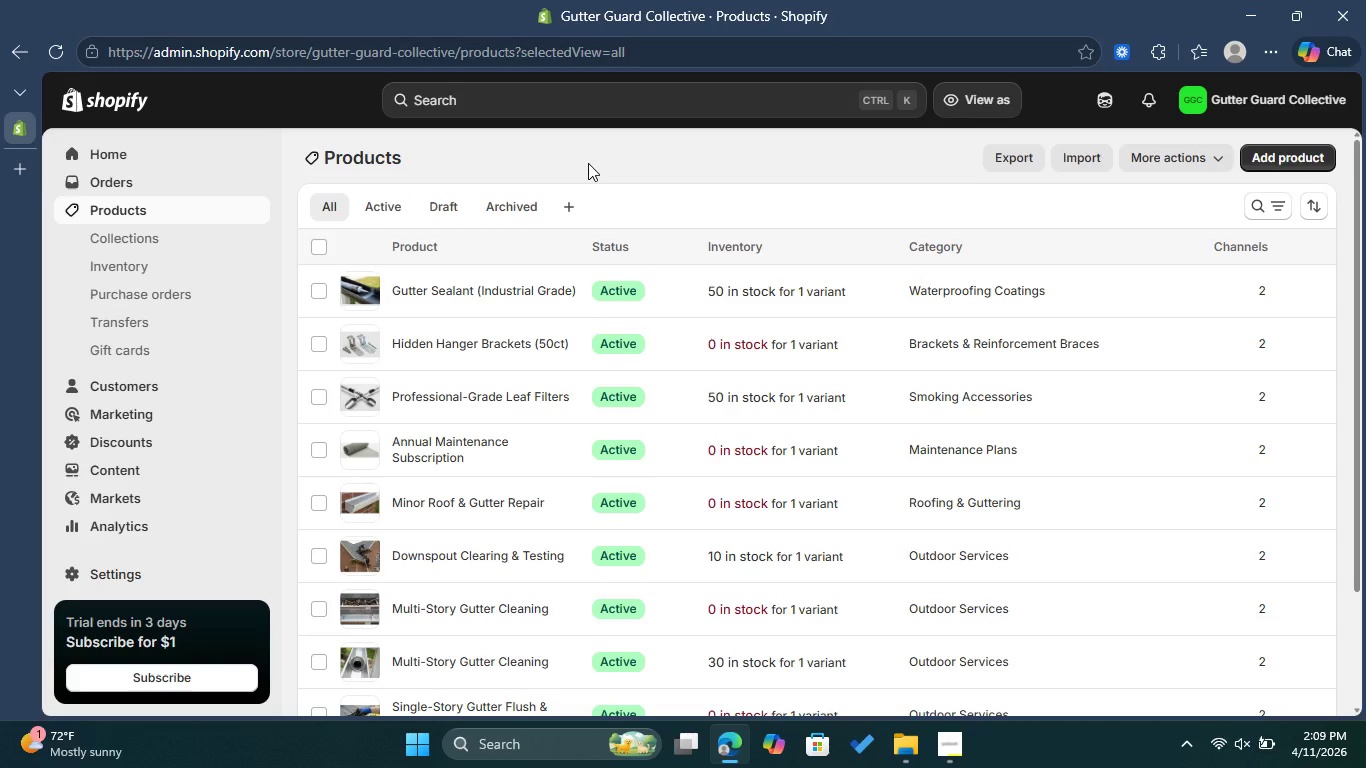 
wait(22.16)
 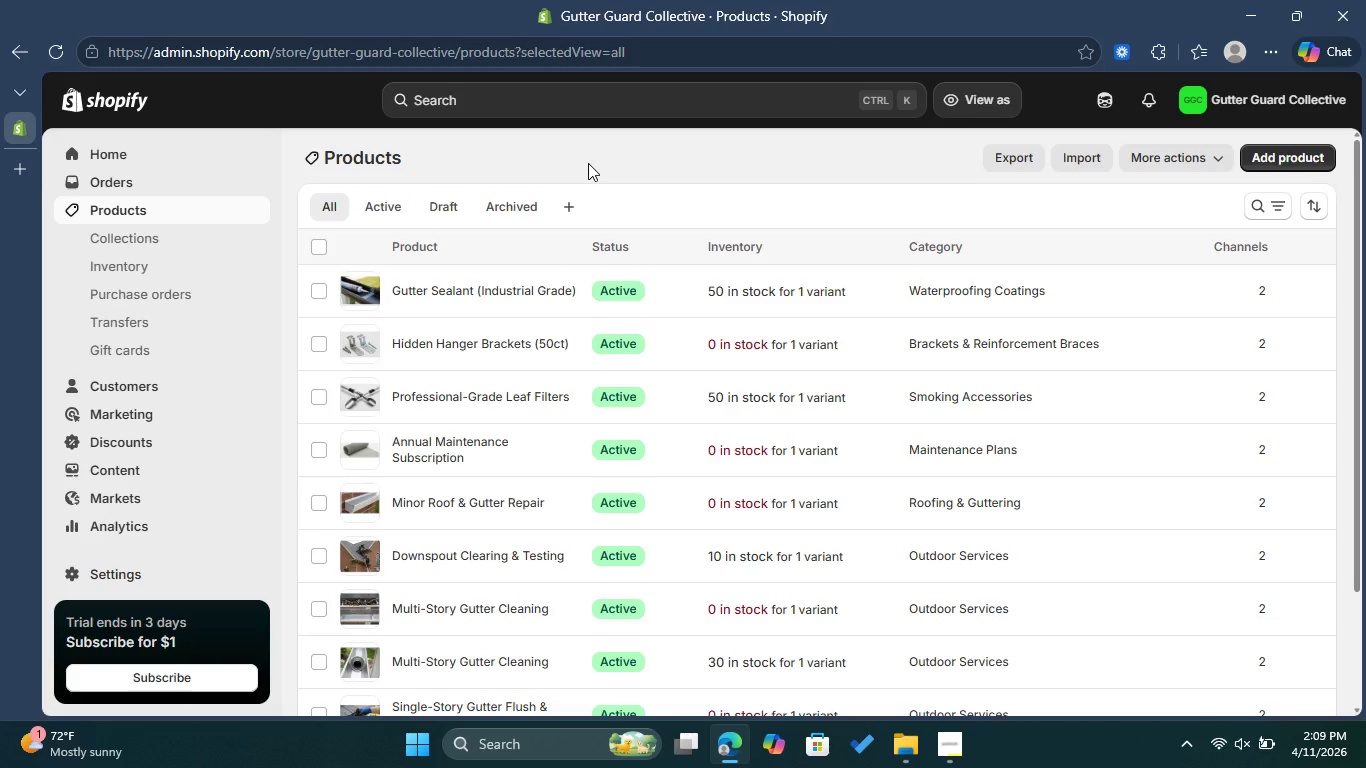 
left_click([1030, 162])
 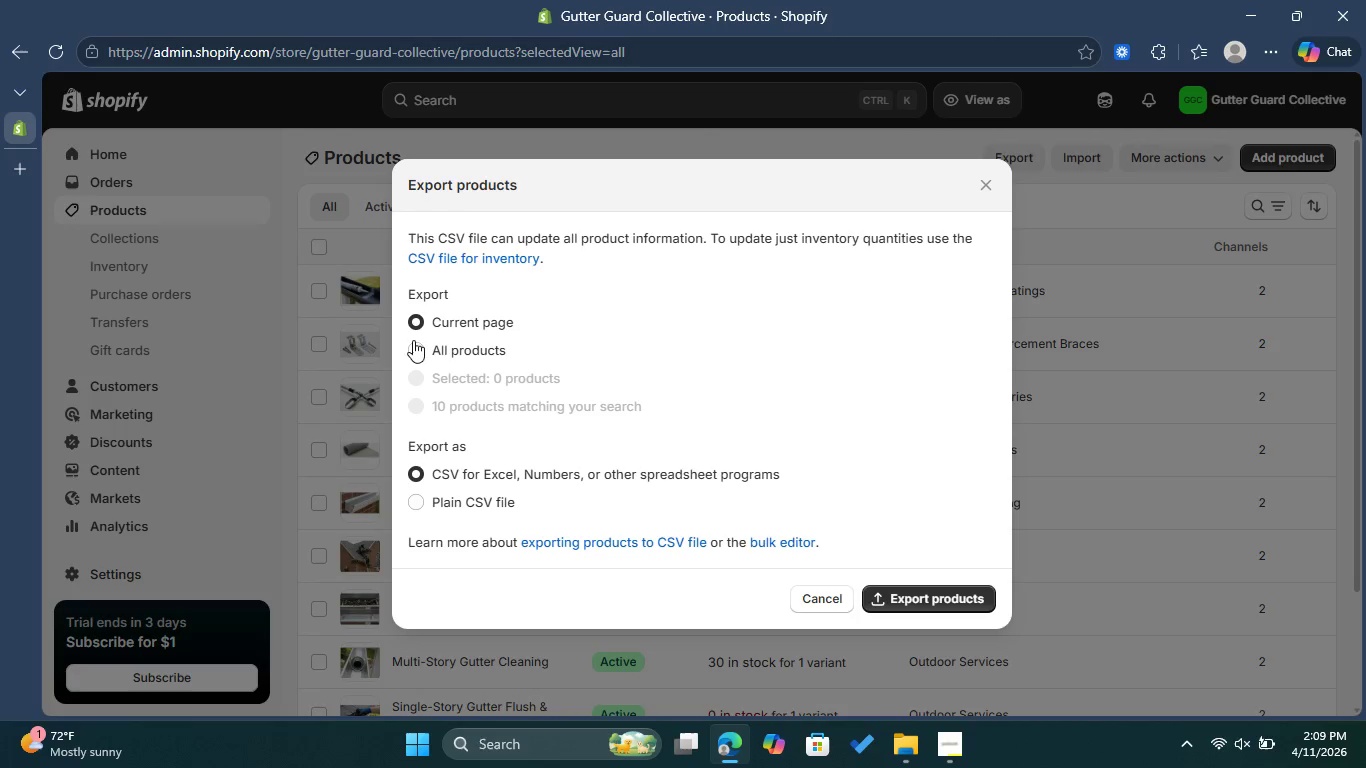 
left_click([414, 347])
 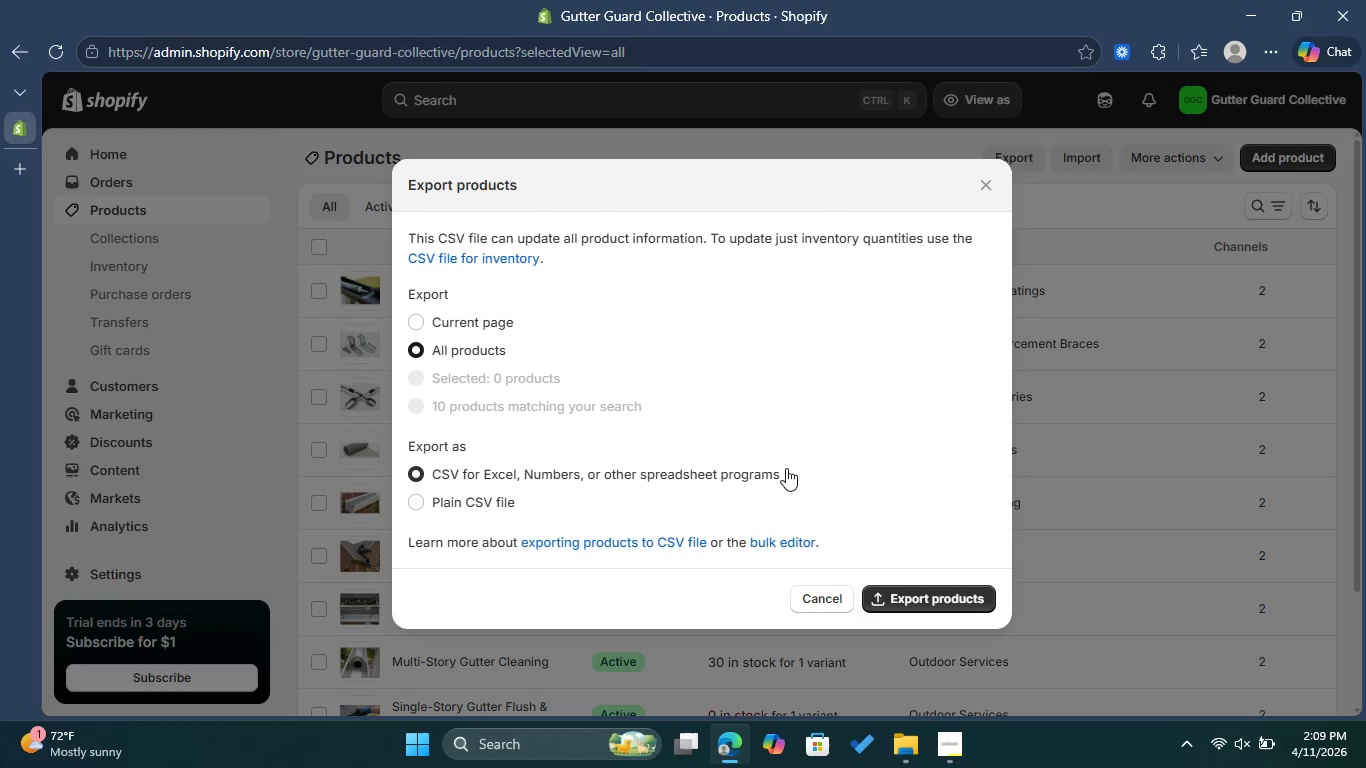 
left_click([937, 600])
 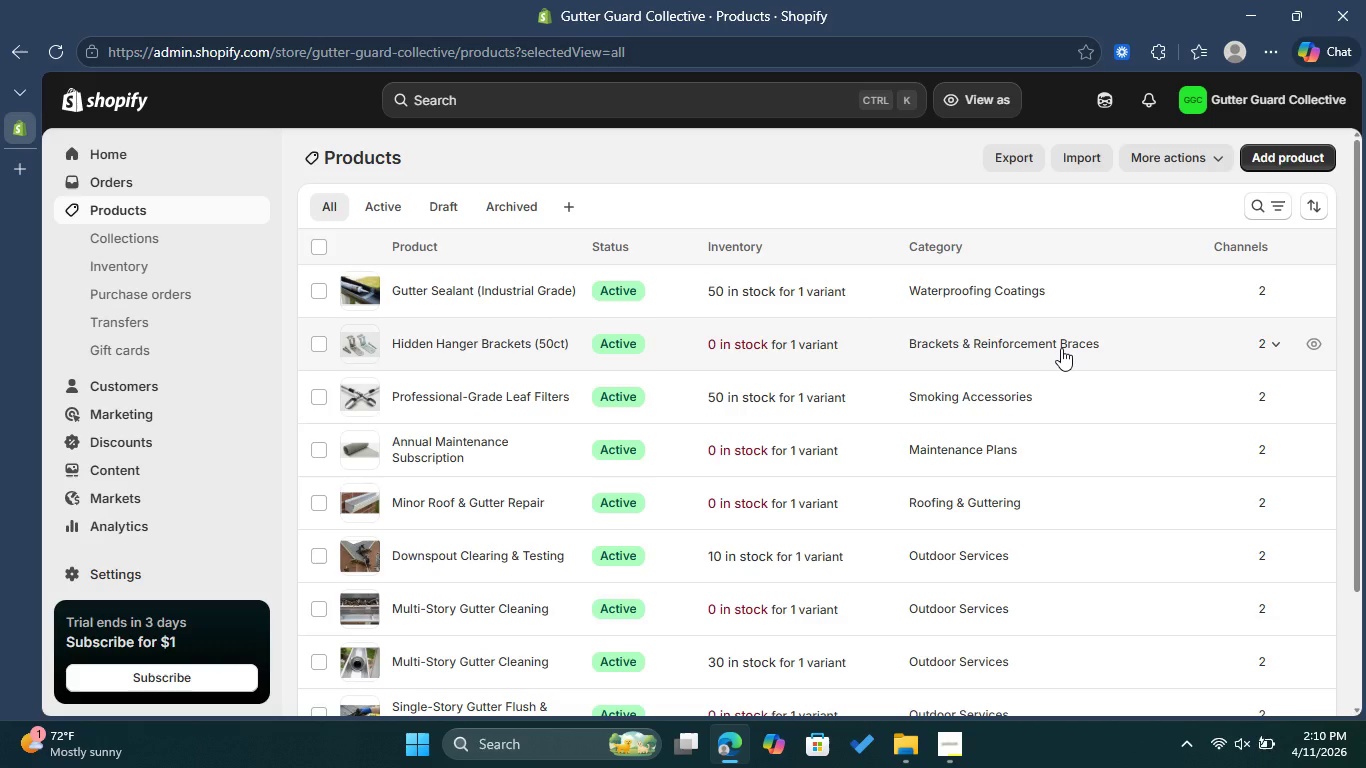 
wait(13.84)
 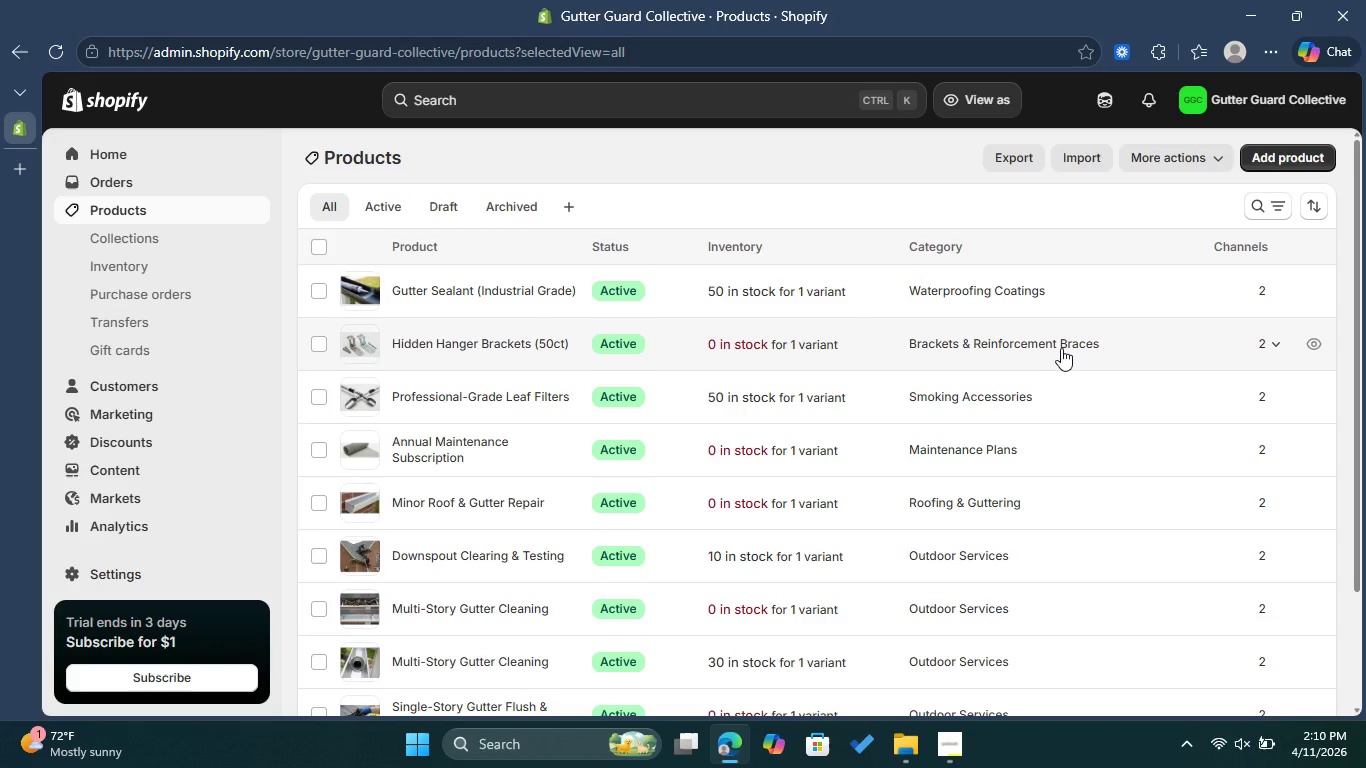 
left_click([128, 234])
 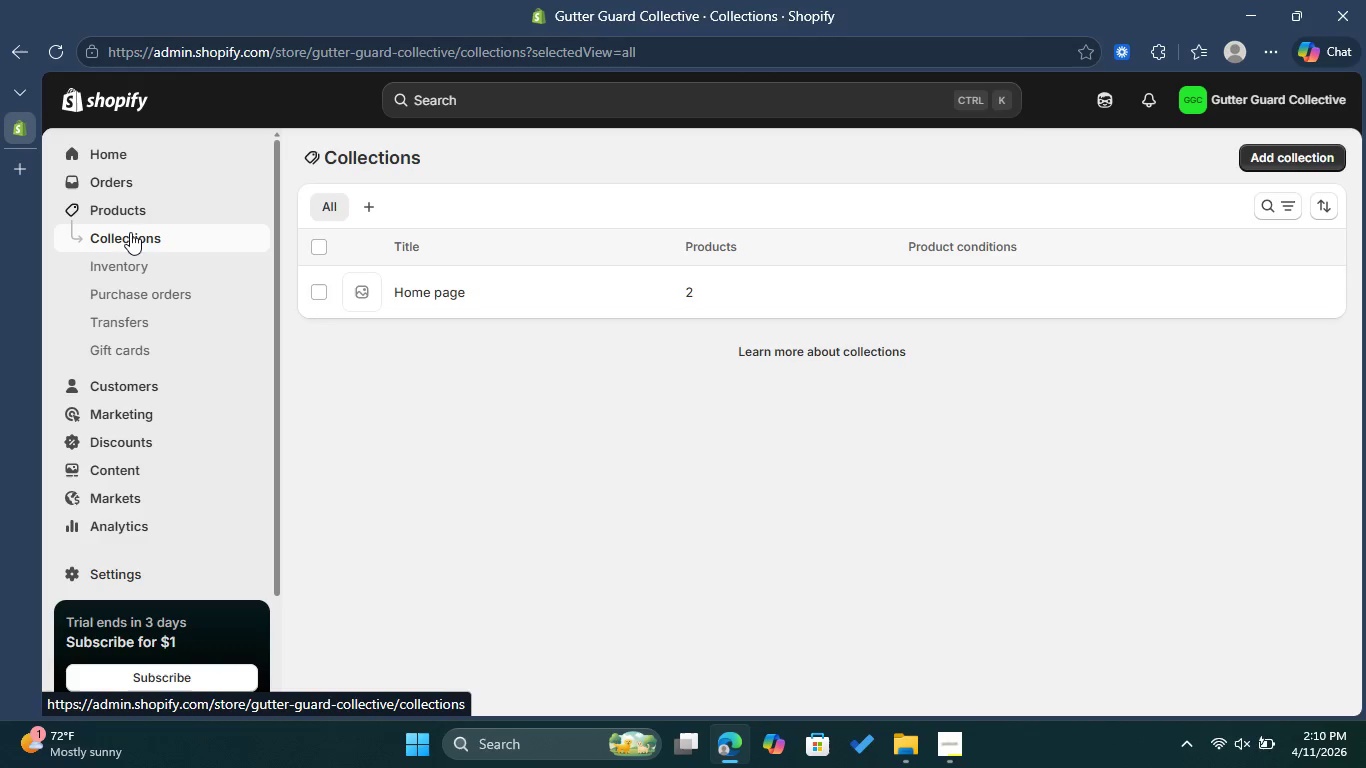 
wait(9.41)
 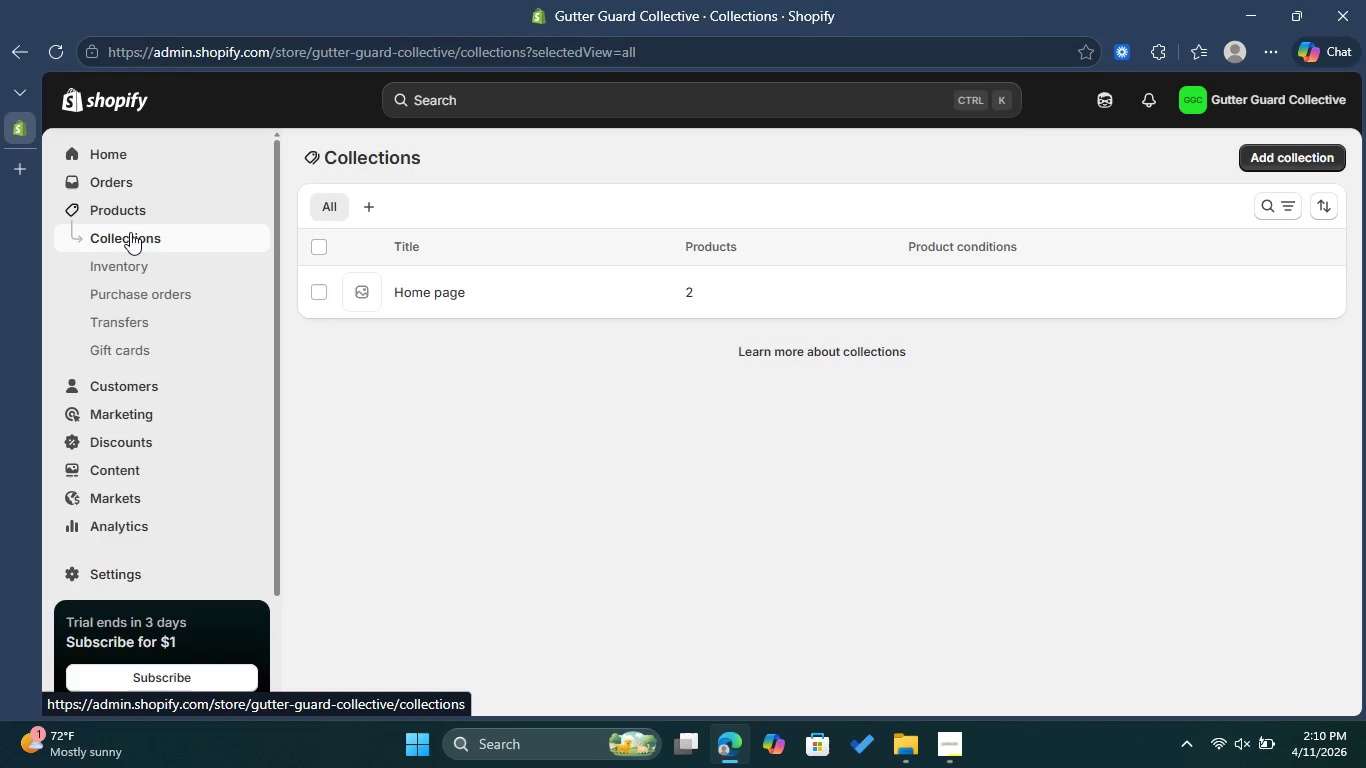 
left_click([1283, 155])
 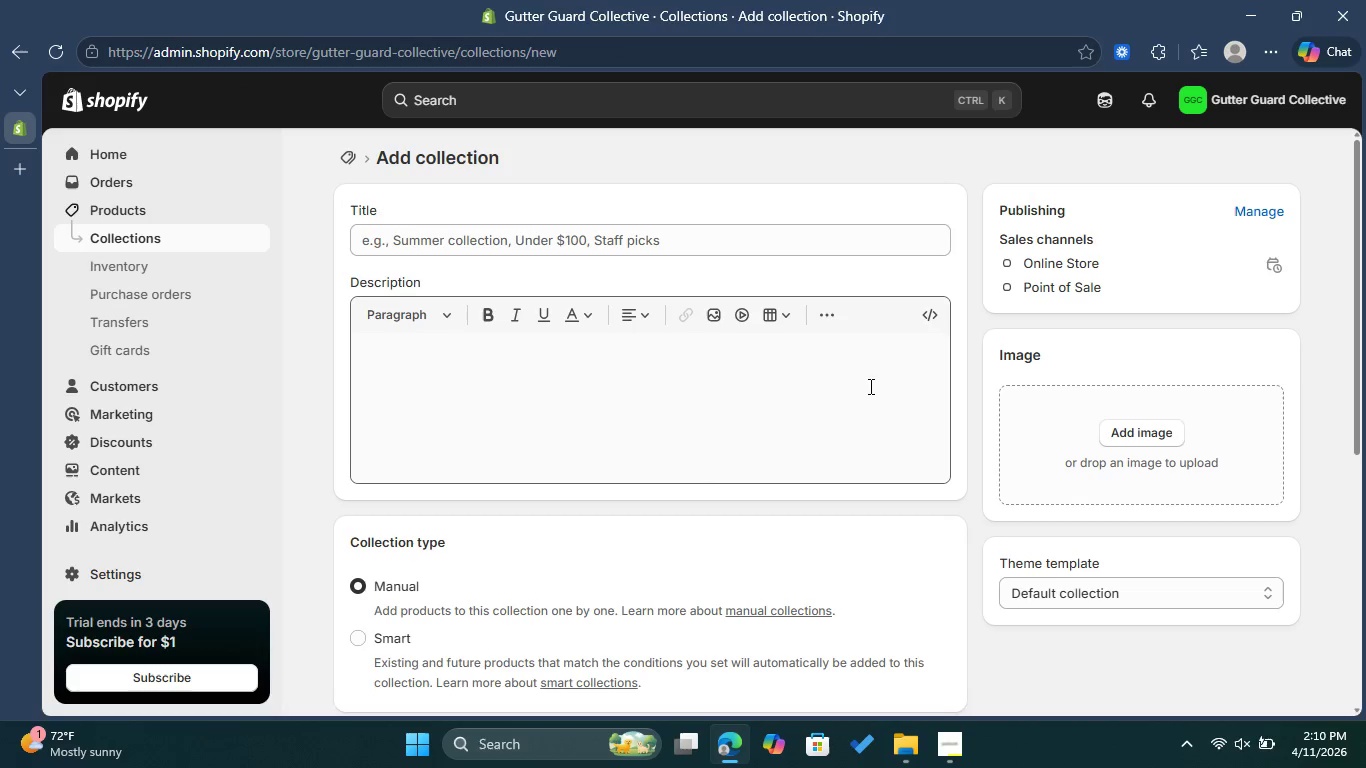 
left_click([508, 236])
 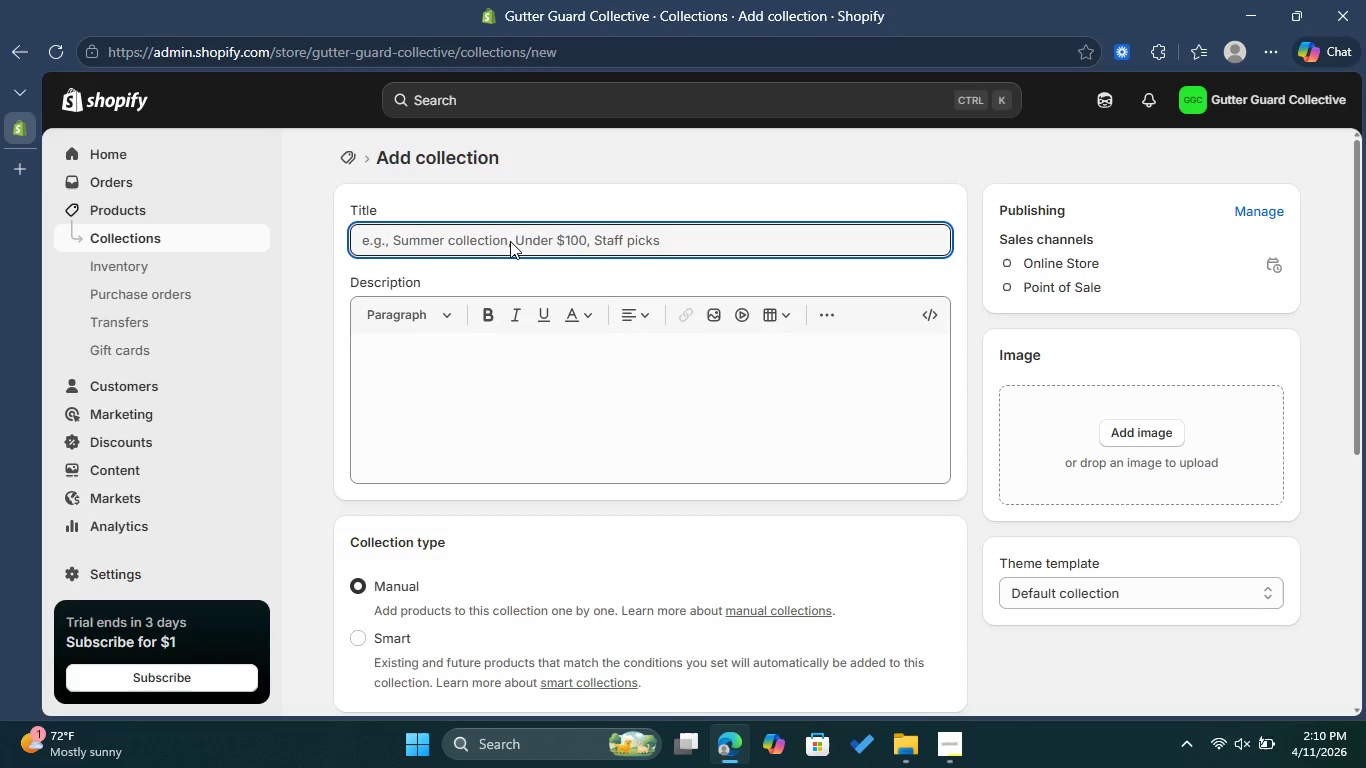 
wait(5.42)
 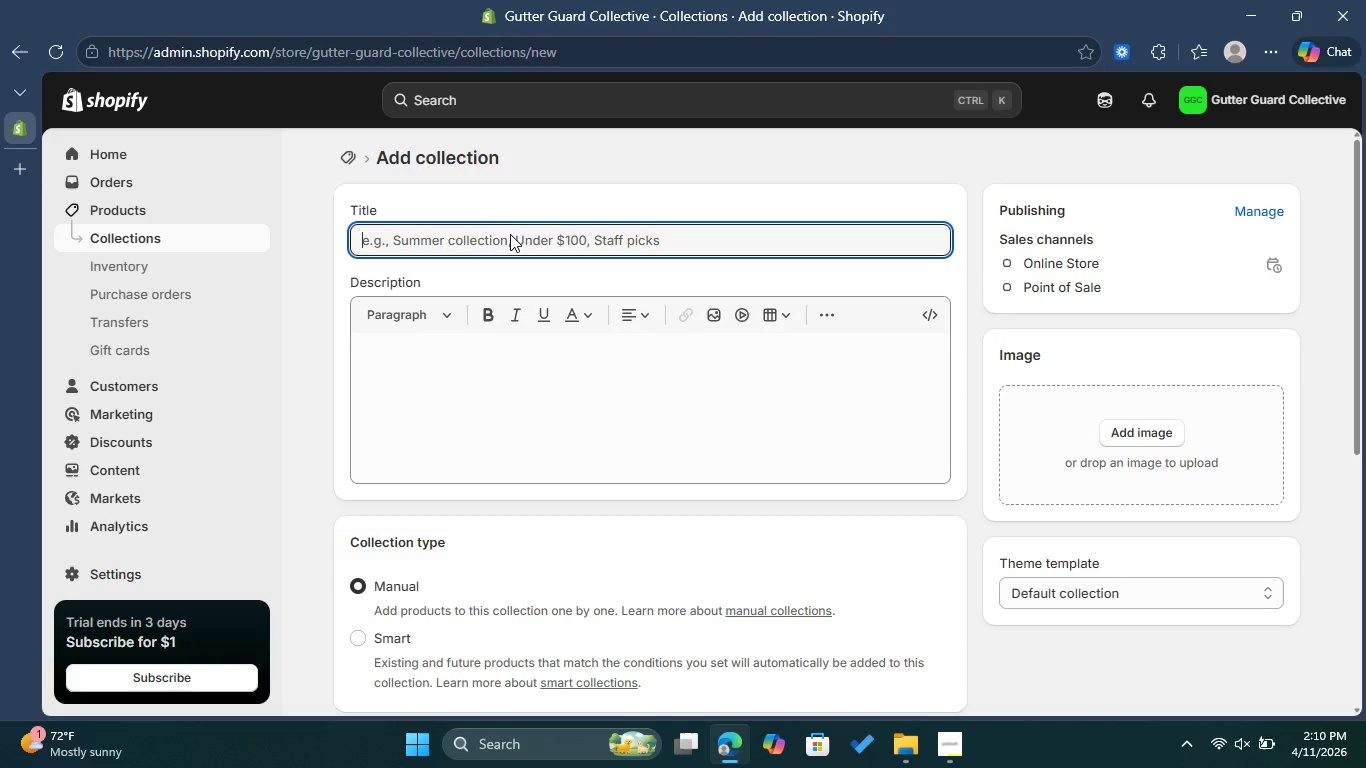 
type(Mainta)
 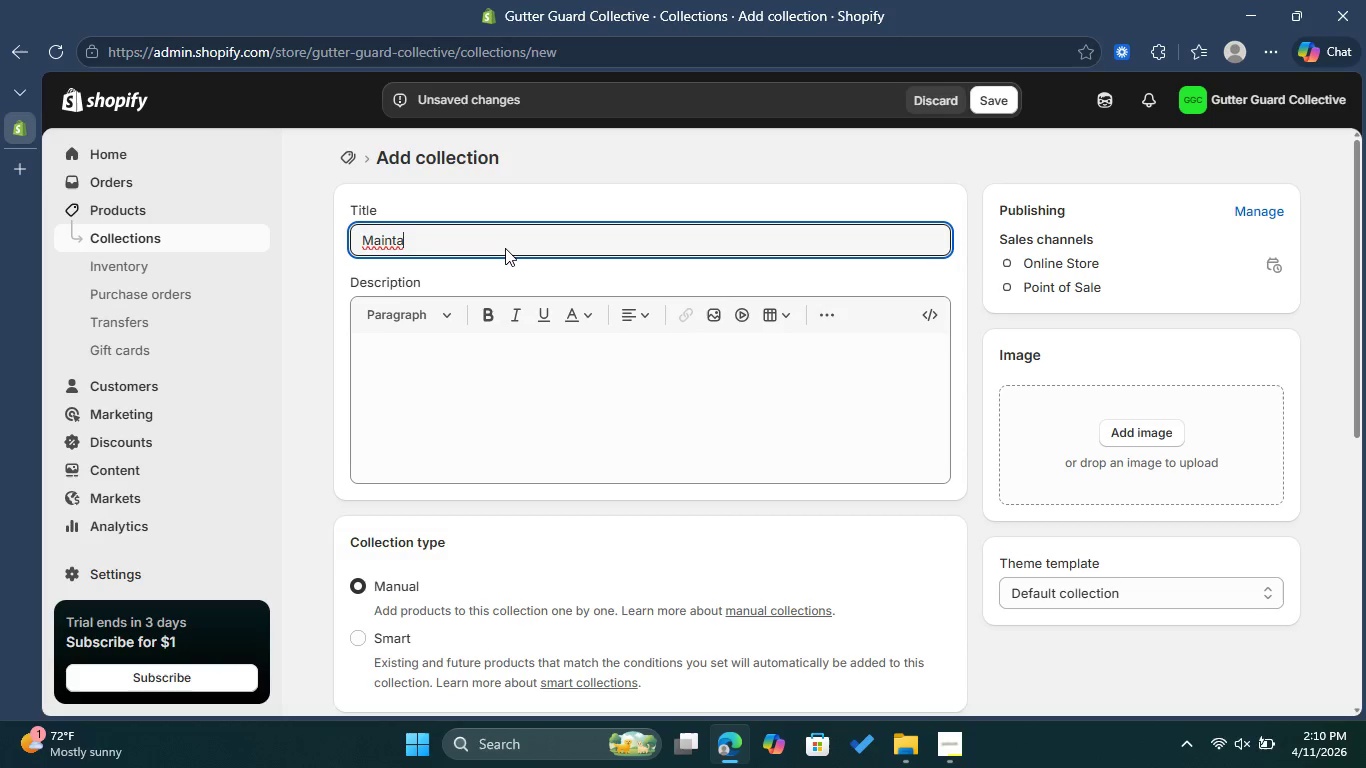 
key(Backspace)
type(enance Service )
 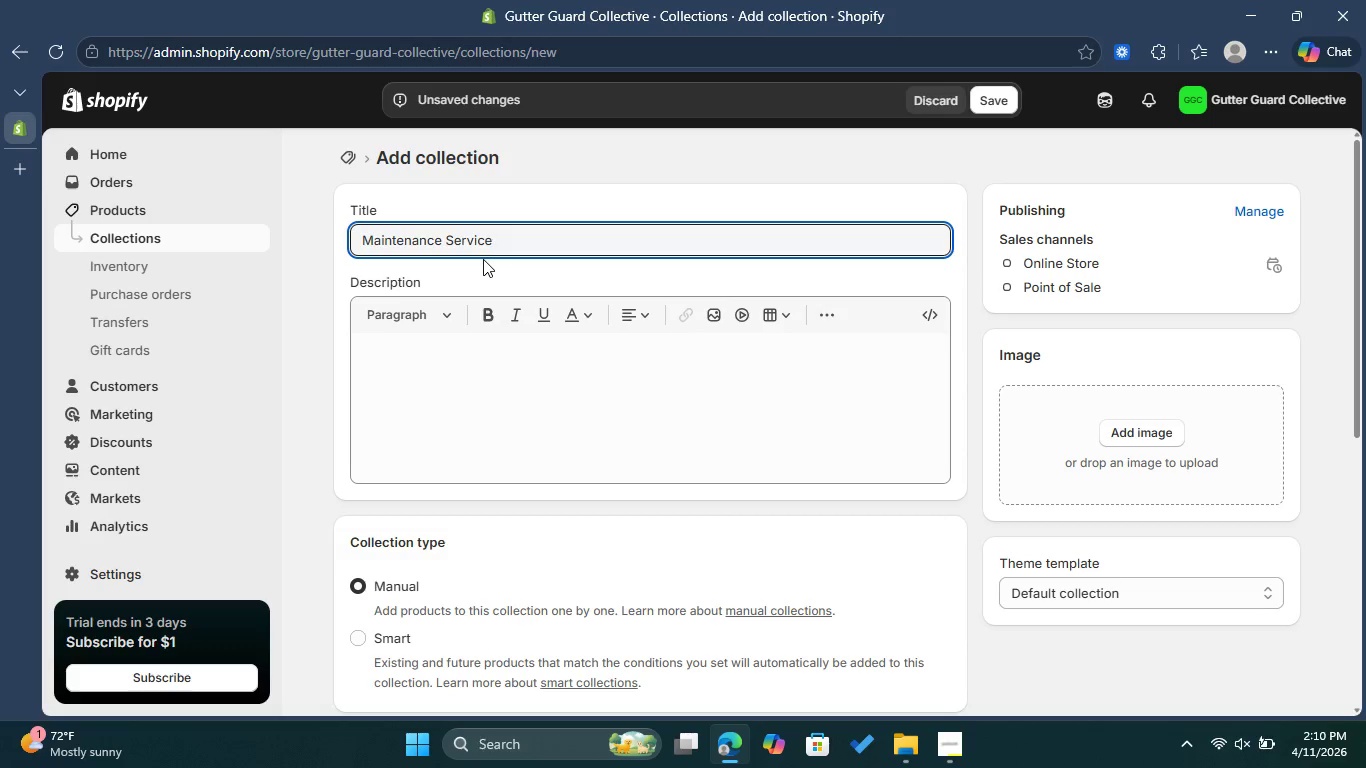 
left_click([460, 367])
 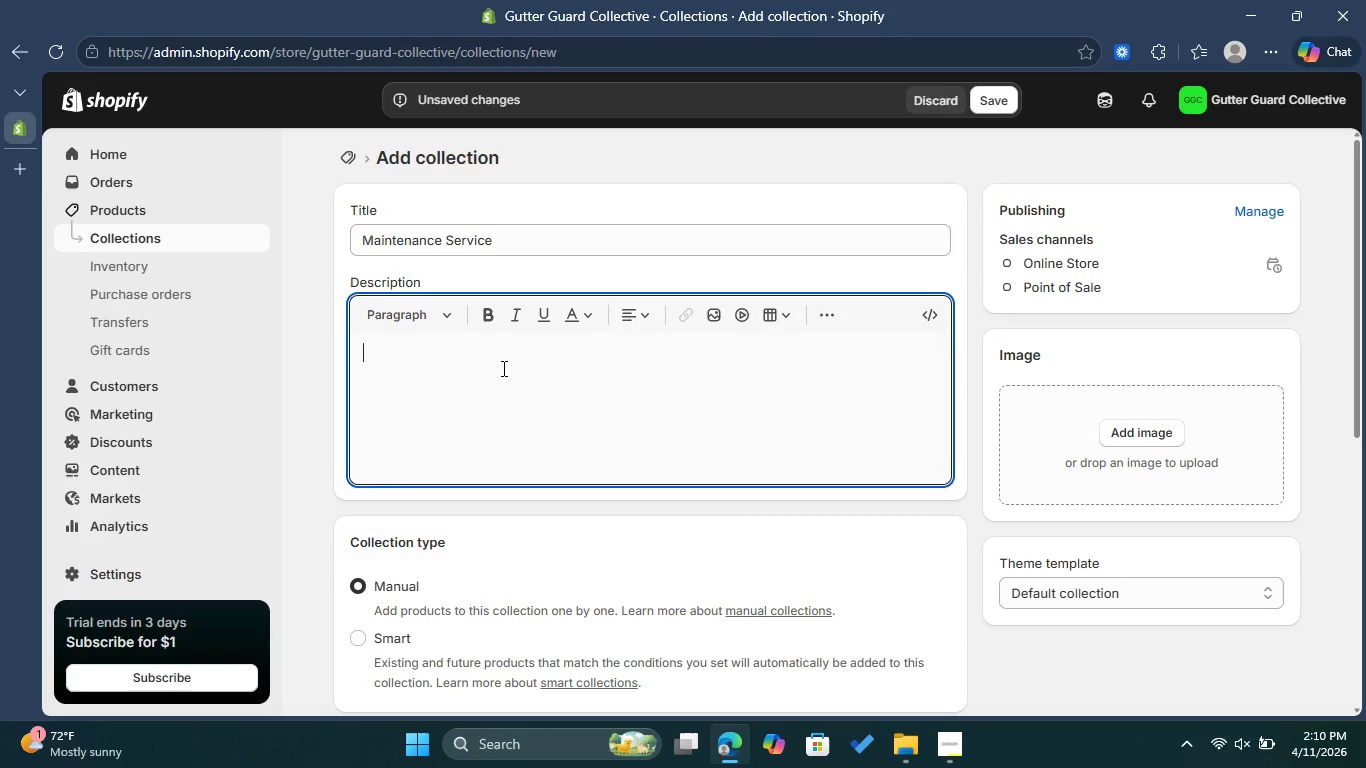 
wait(13.62)
 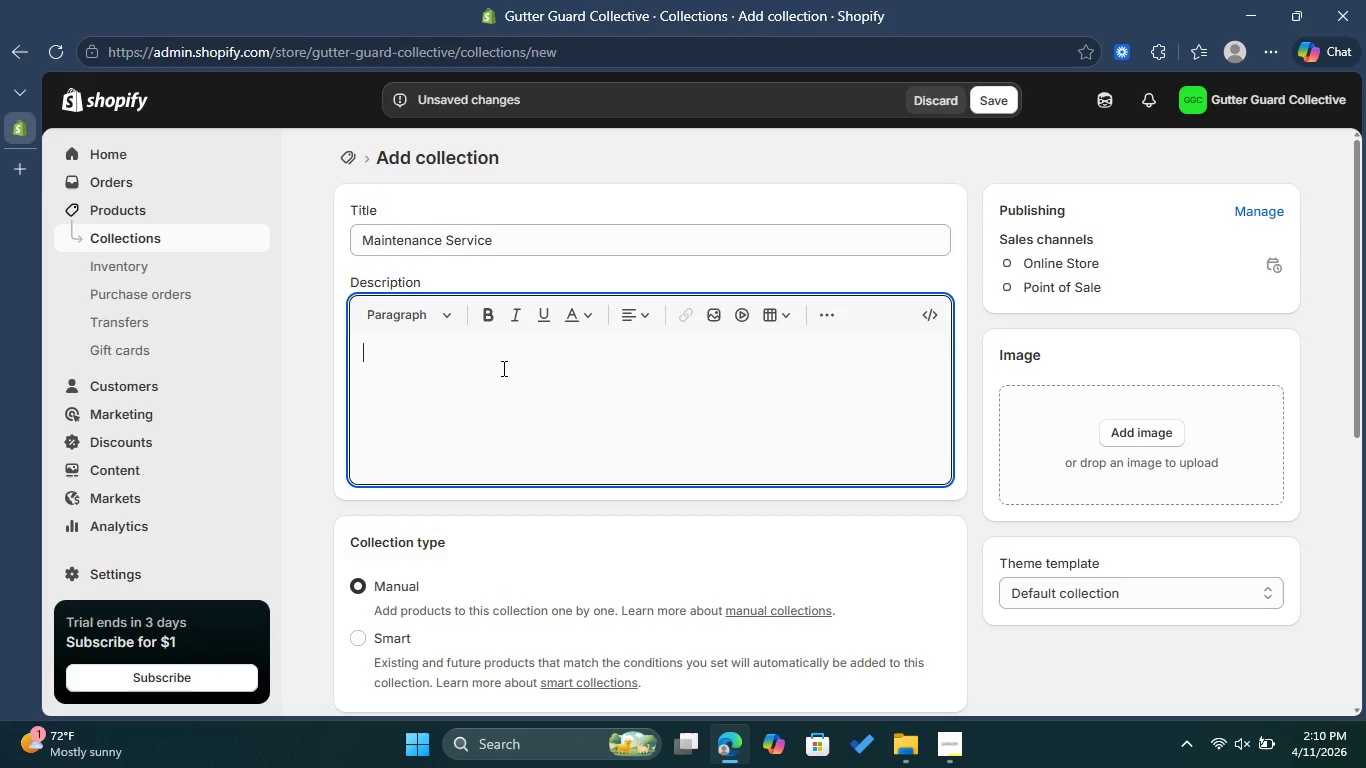 
scroll: coordinate [526, 438], scroll_direction: down, amount: 3.0
 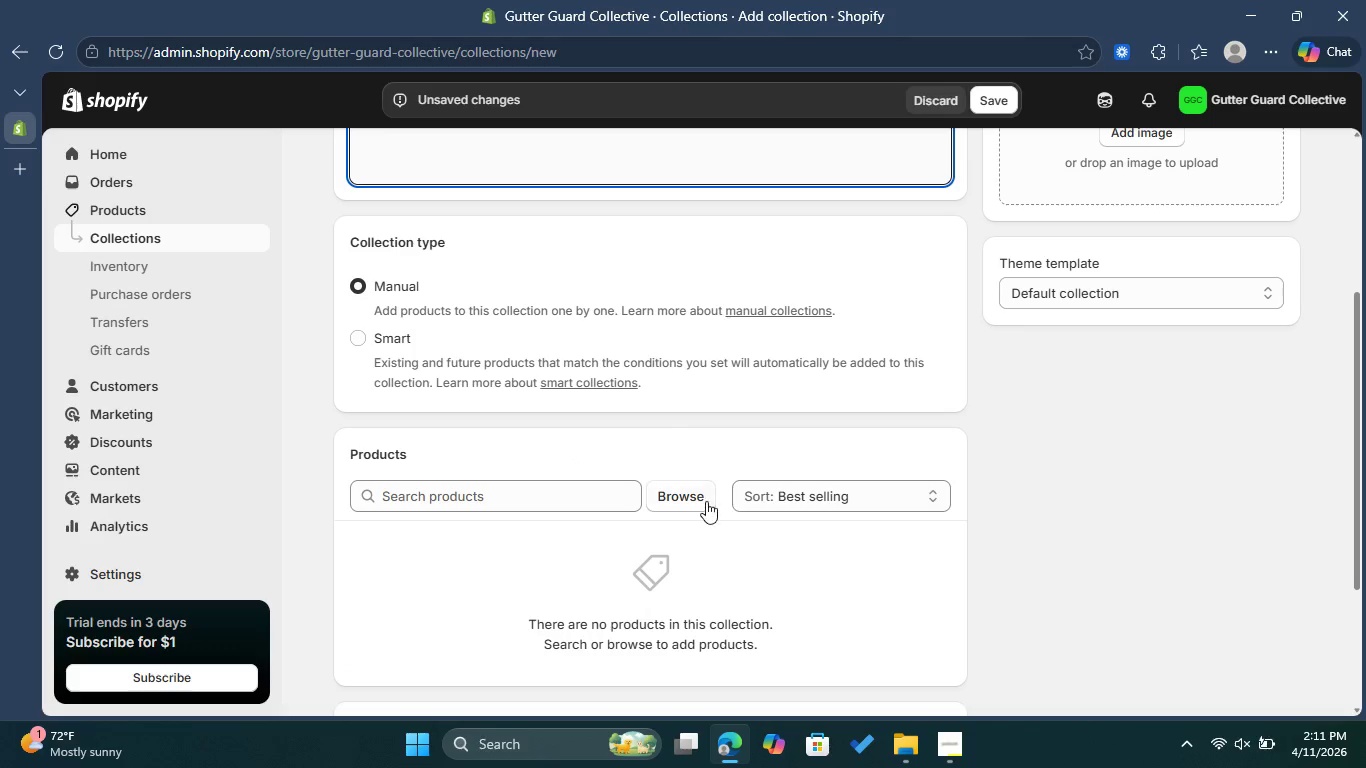 
left_click([704, 501])
 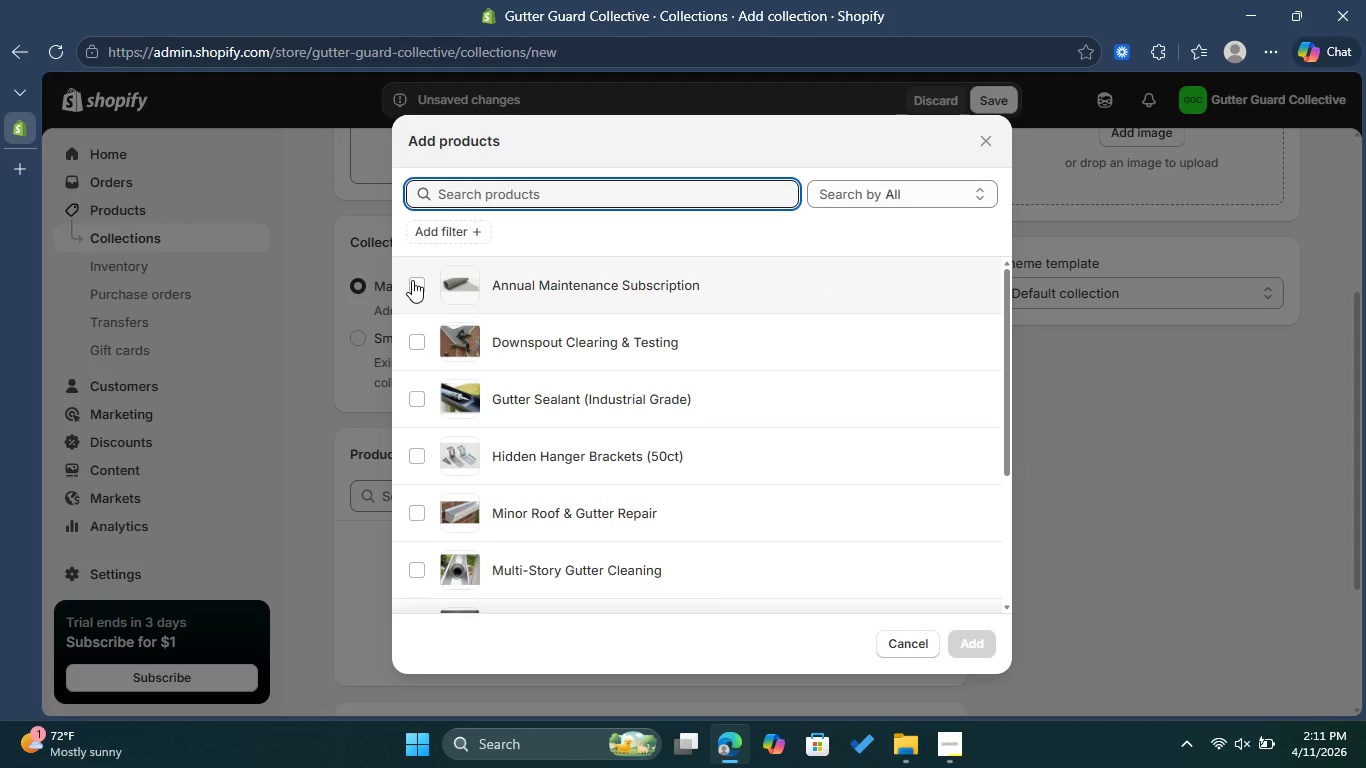 
wait(11.38)
 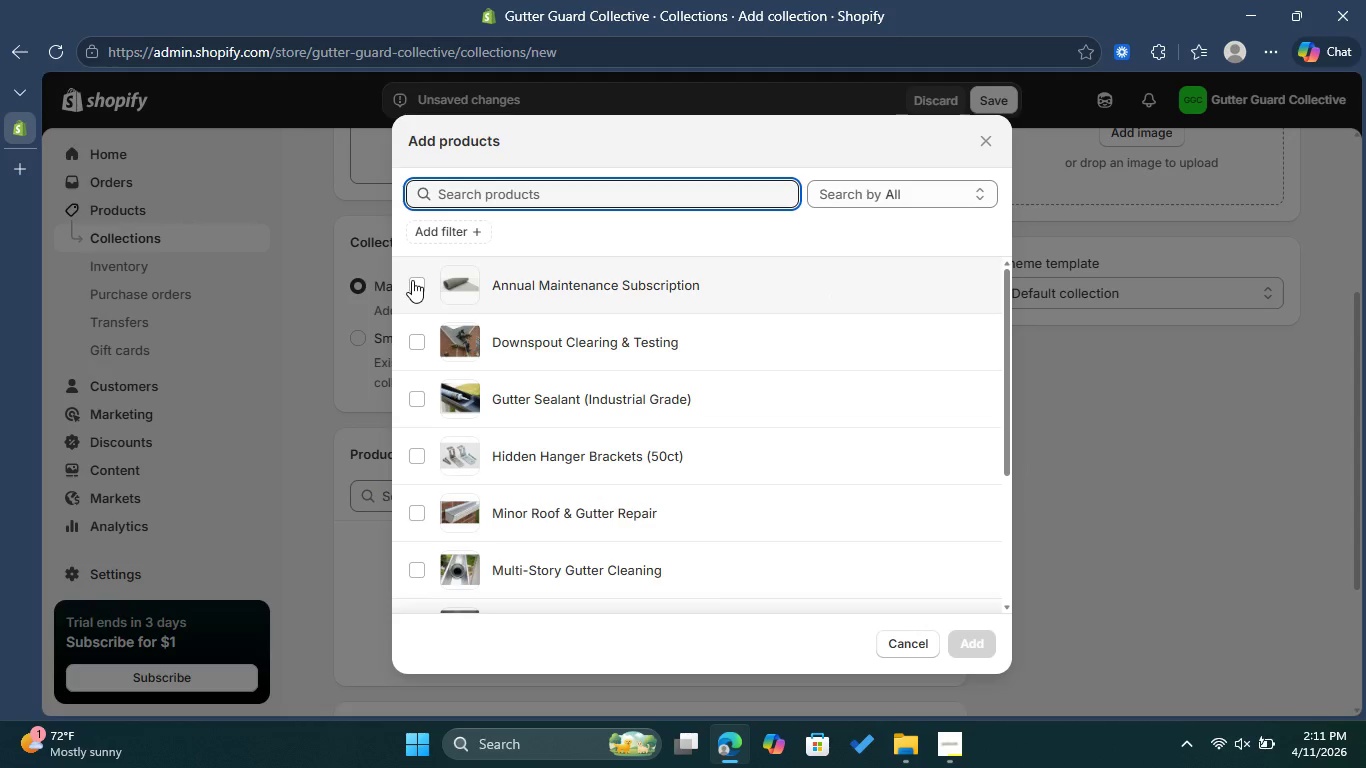 
left_click([412, 280])
 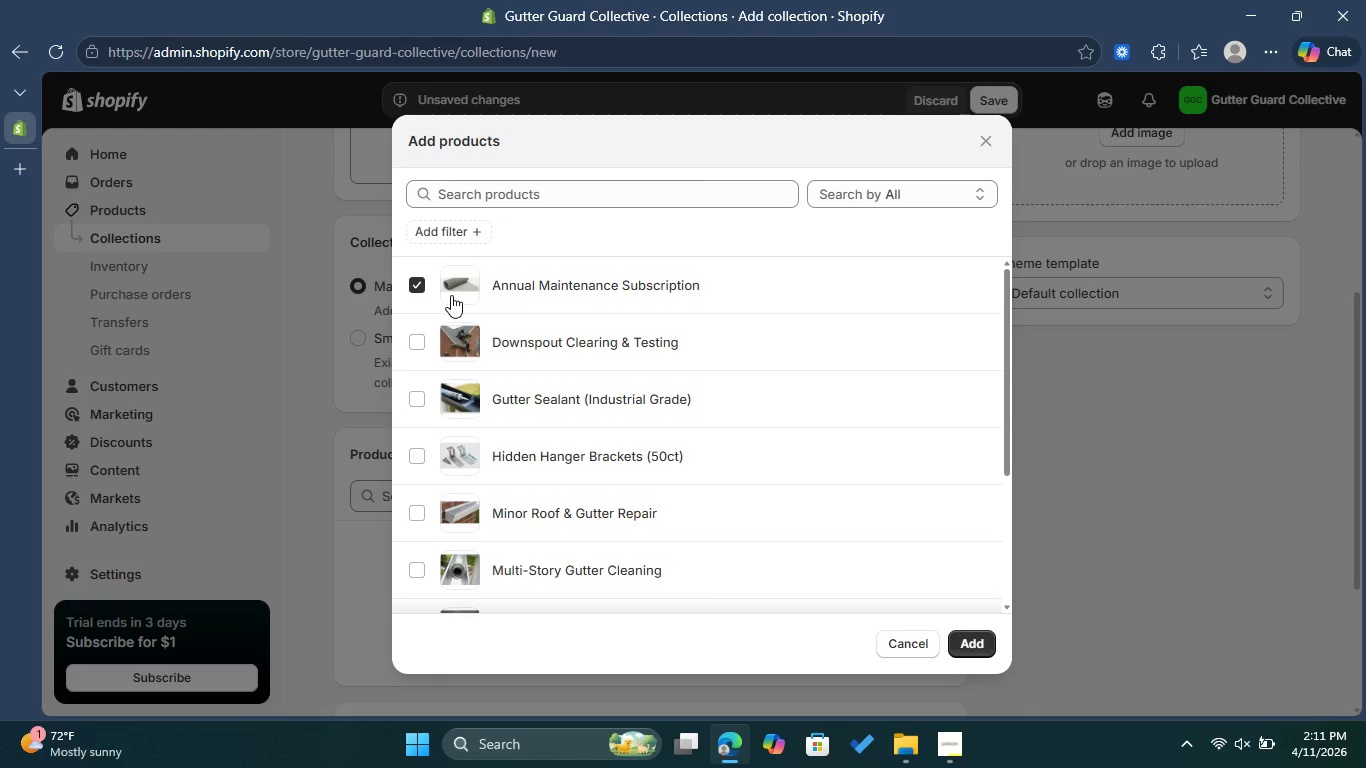 
wait(10.95)
 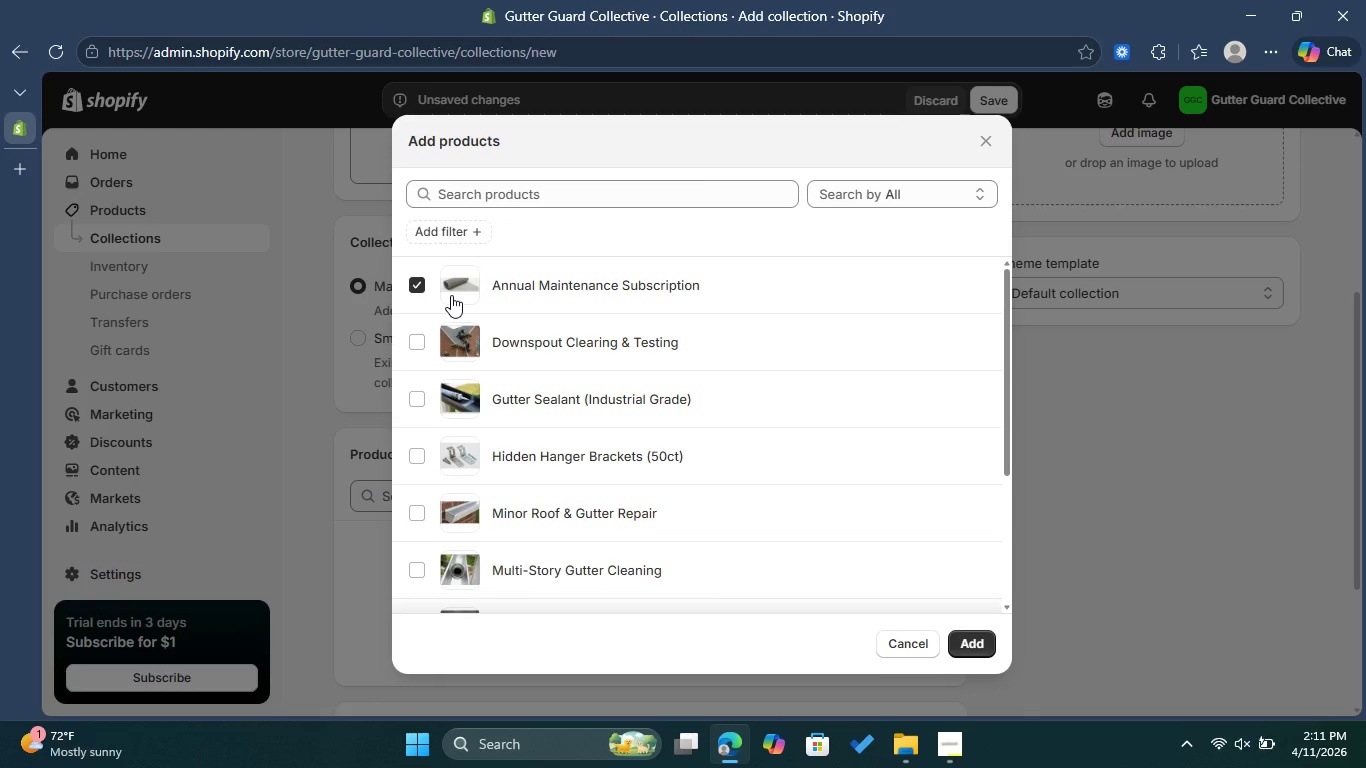 
left_click([451, 295])
 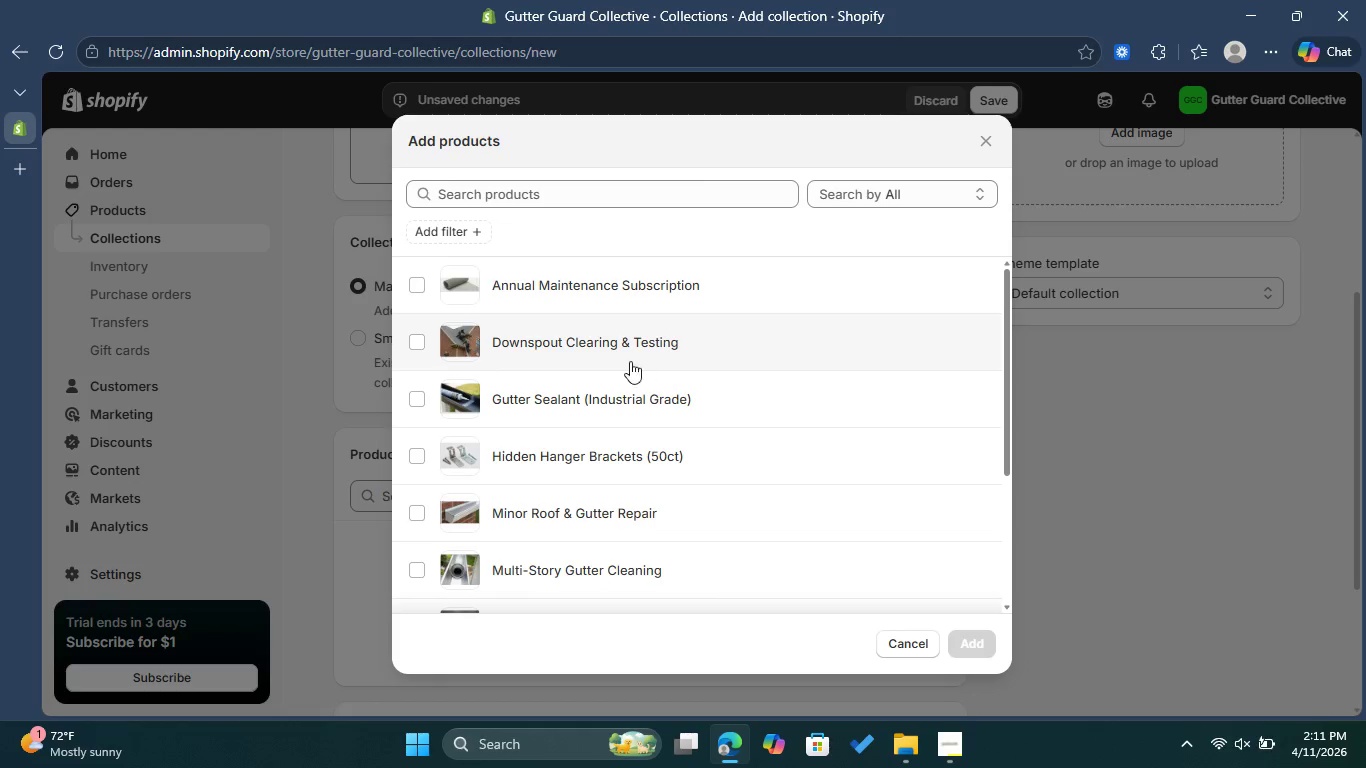 
left_click([406, 336])
 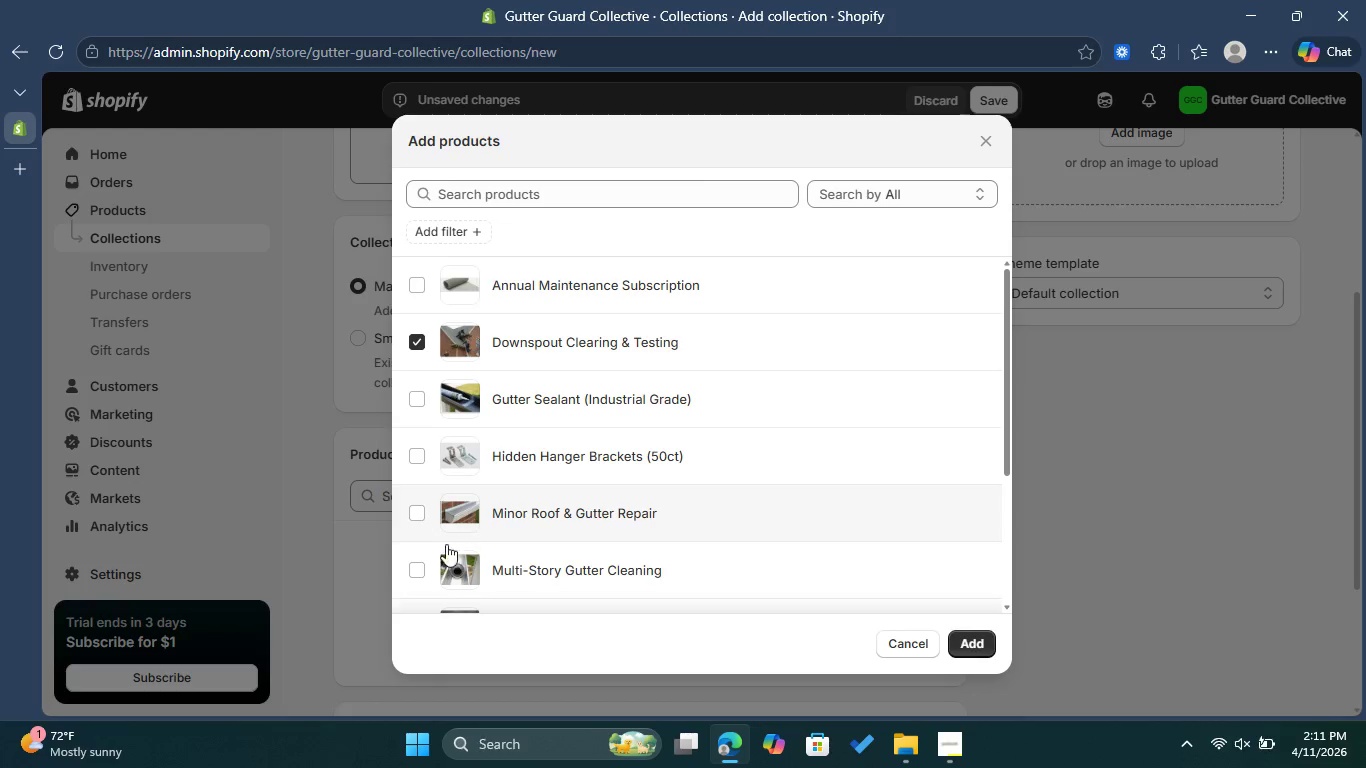 
left_click([423, 566])
 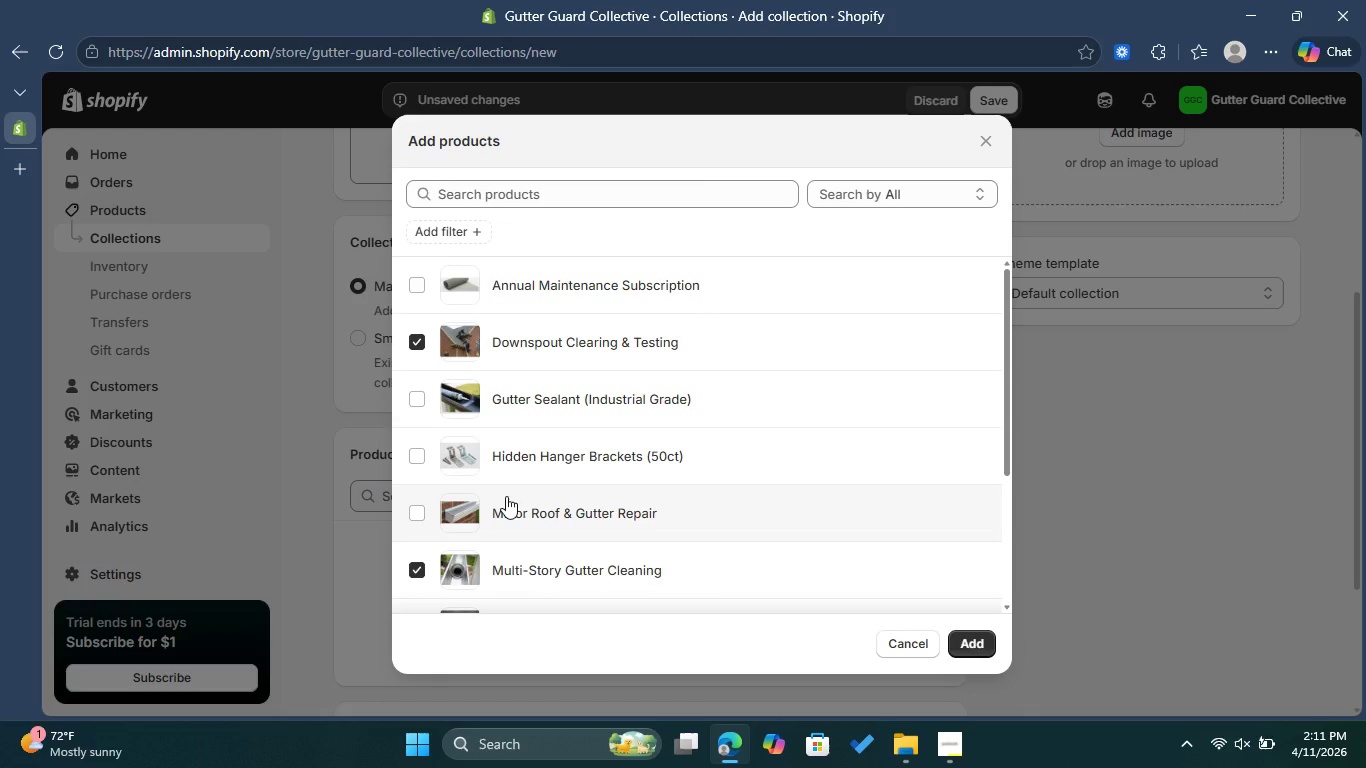 
wait(5.05)
 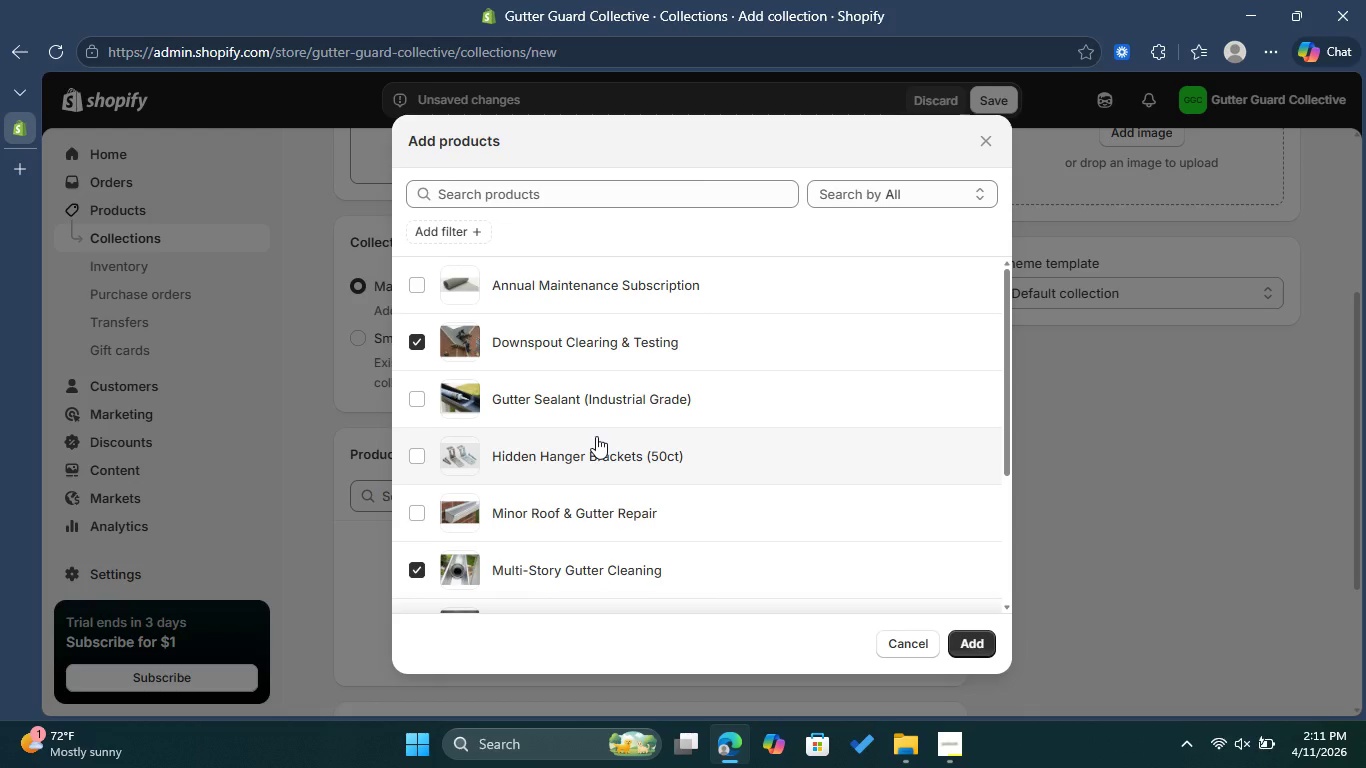 
scroll: coordinate [506, 496], scroll_direction: down, amount: 1.0
 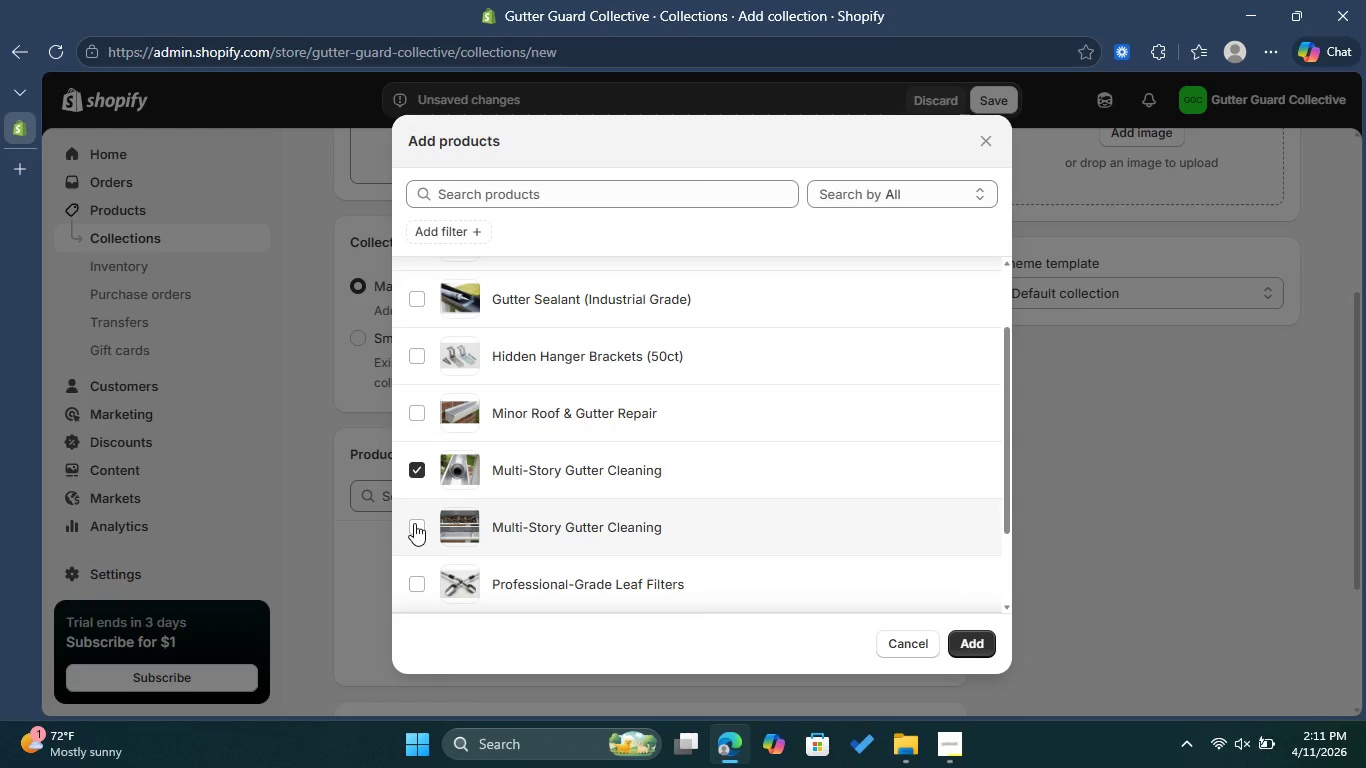 
left_click([414, 523])
 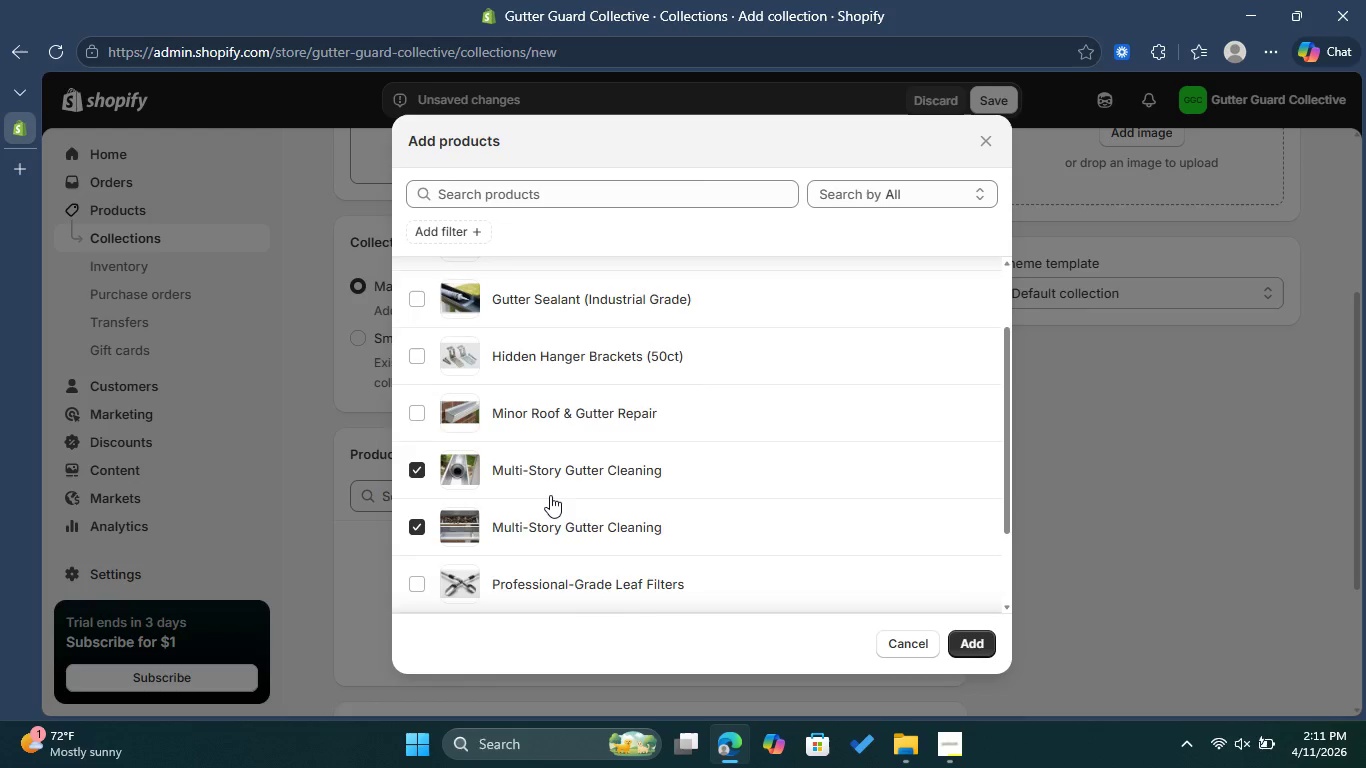 
scroll: coordinate [550, 495], scroll_direction: down, amount: 1.0
 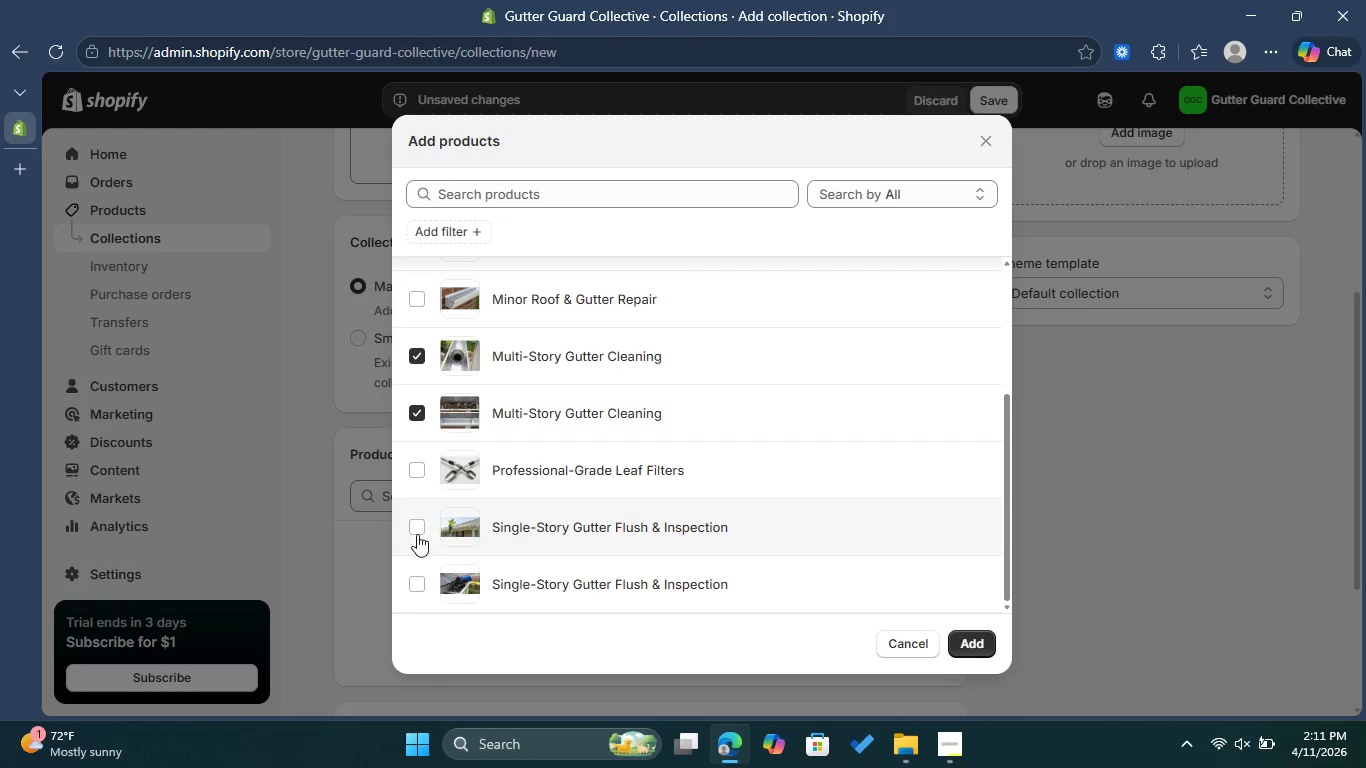 
left_click([416, 534])
 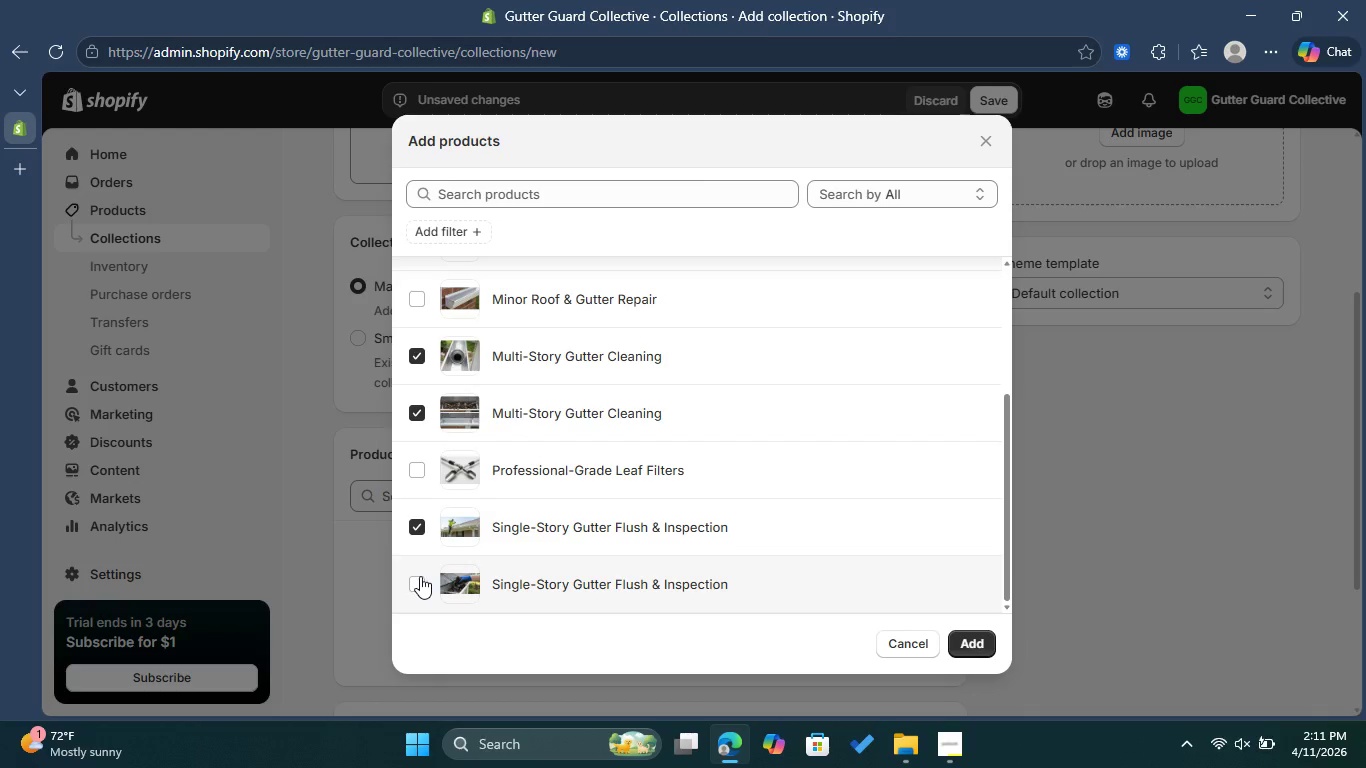 
left_click([420, 576])
 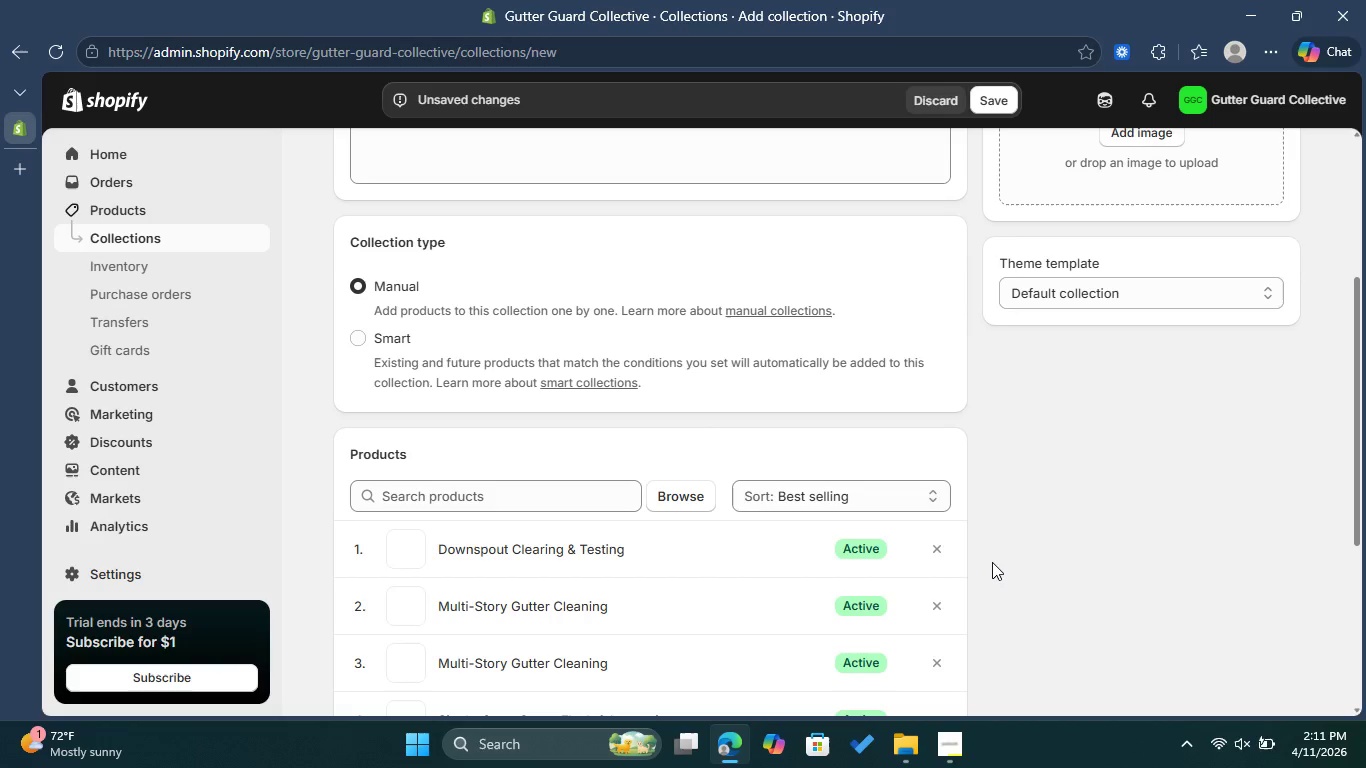 
scroll: coordinate [992, 562], scroll_direction: down, amount: 3.0
 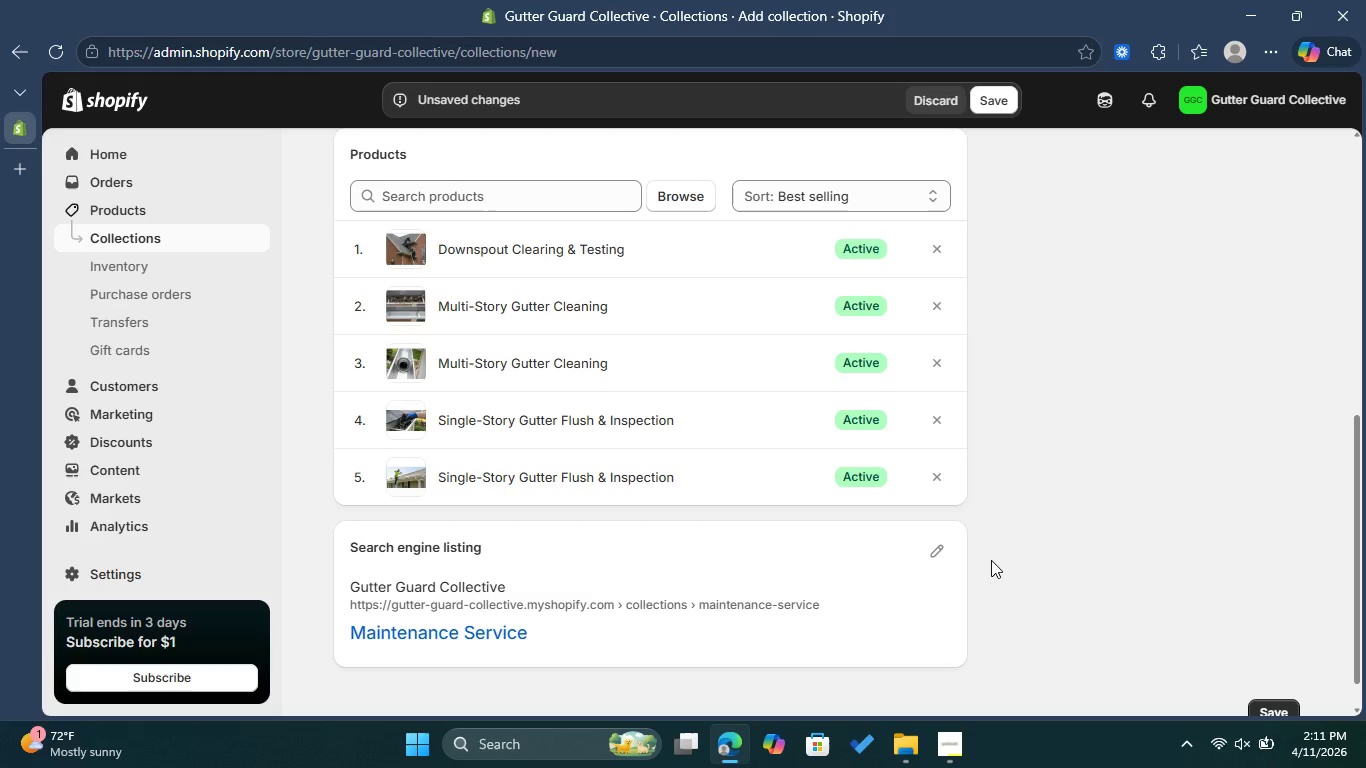 
wait(5.07)
 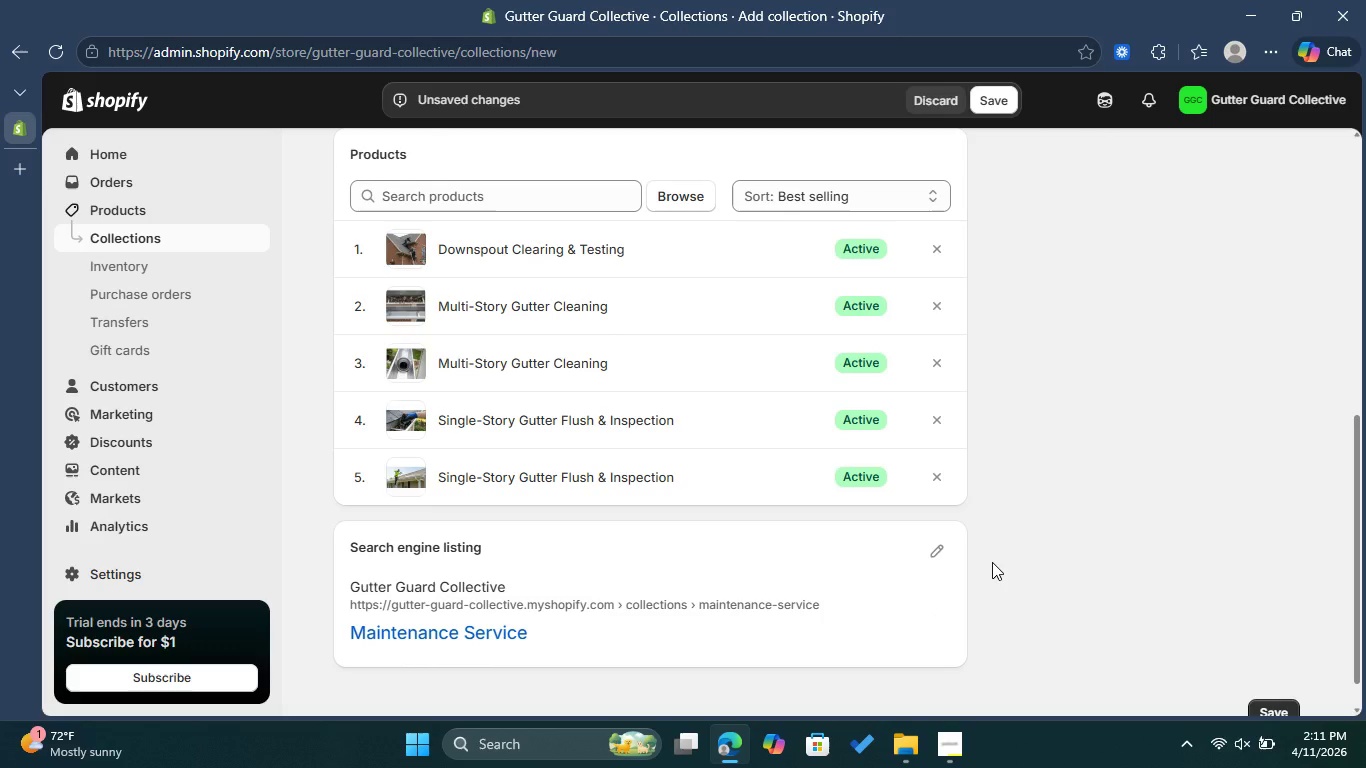 
scroll: coordinate [986, 537], scroll_direction: up, amount: 8.0
 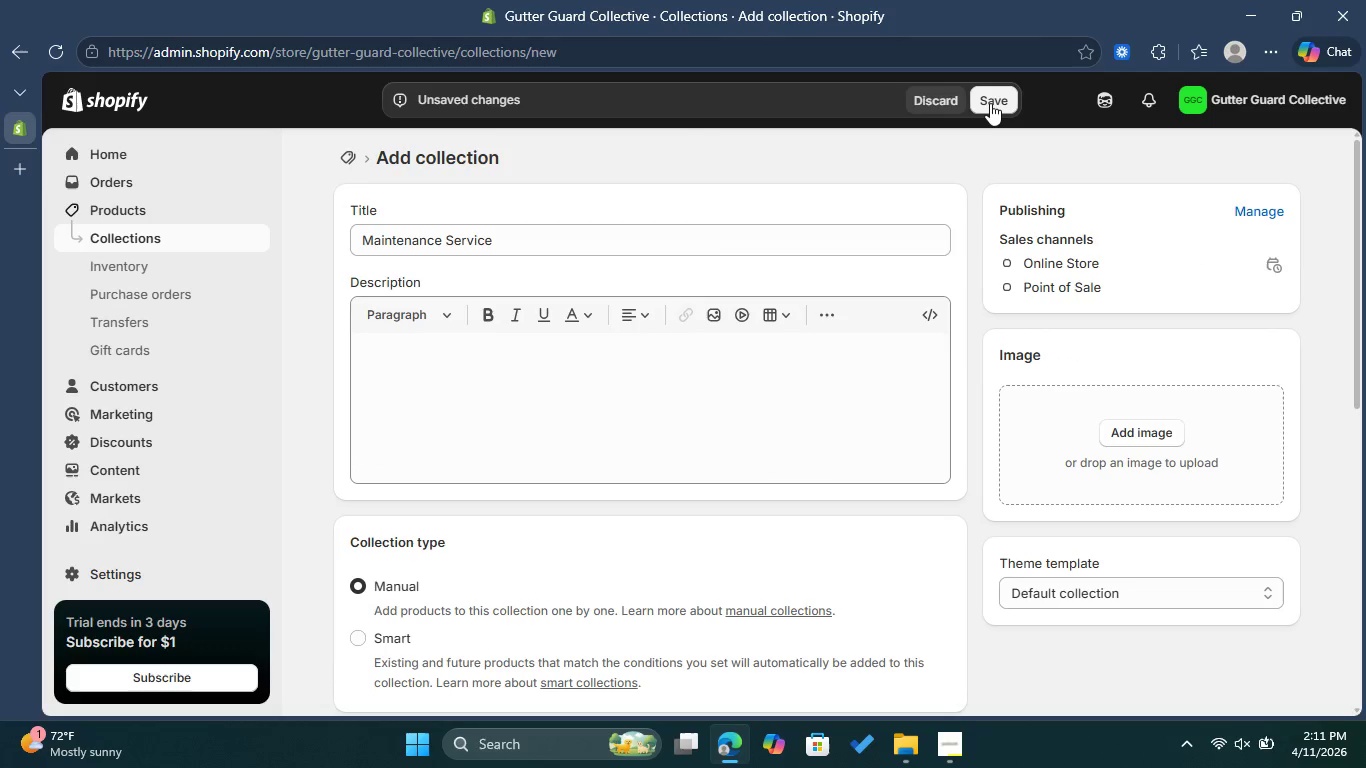 
left_click([990, 103])
 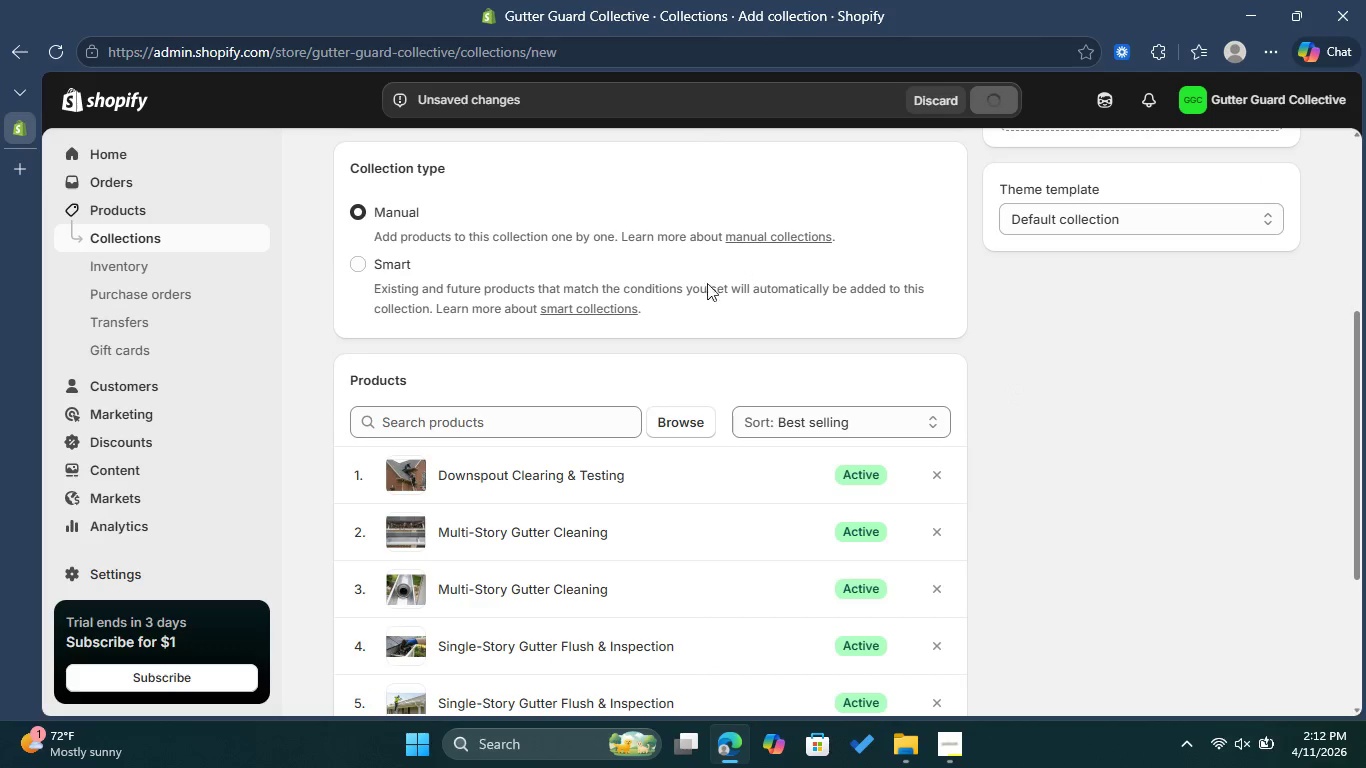 
scroll: coordinate [652, 300], scroll_direction: up, amount: 7.0
 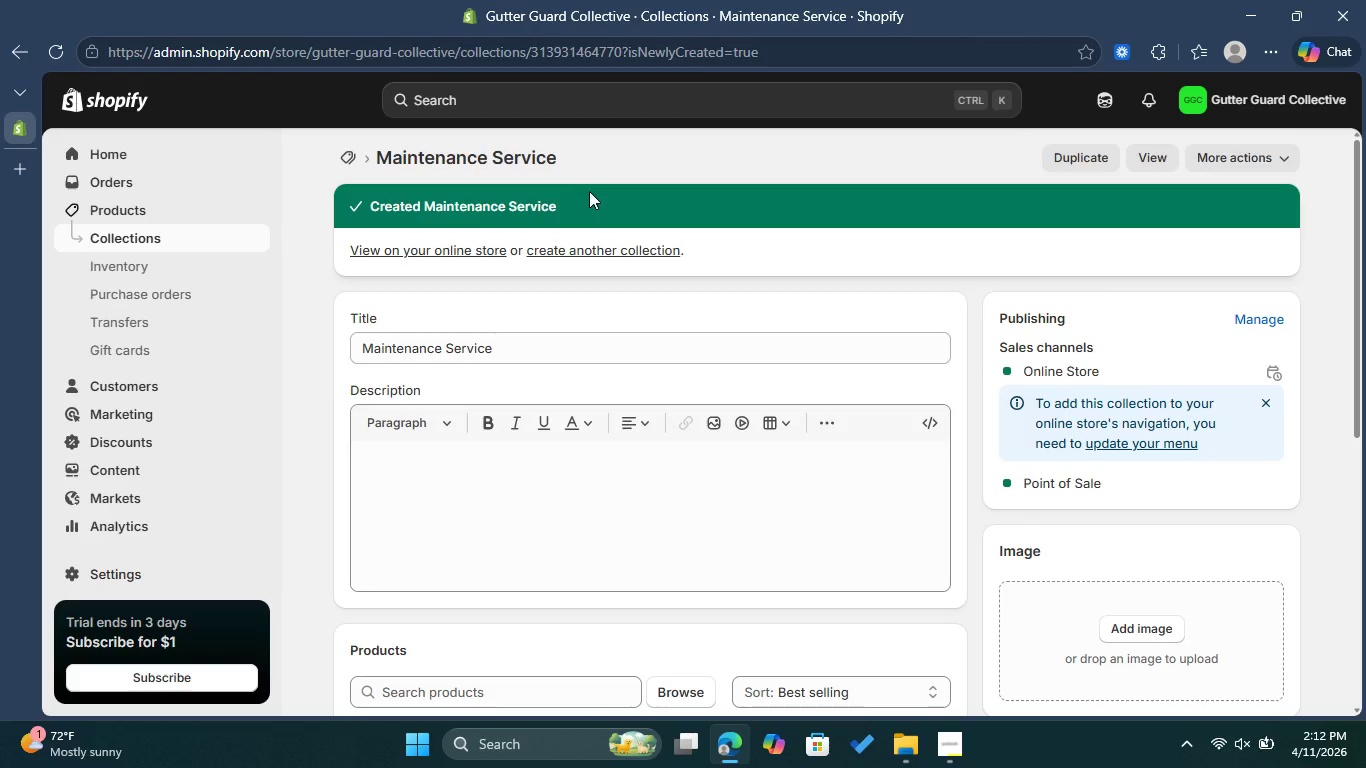 
wait(8.35)
 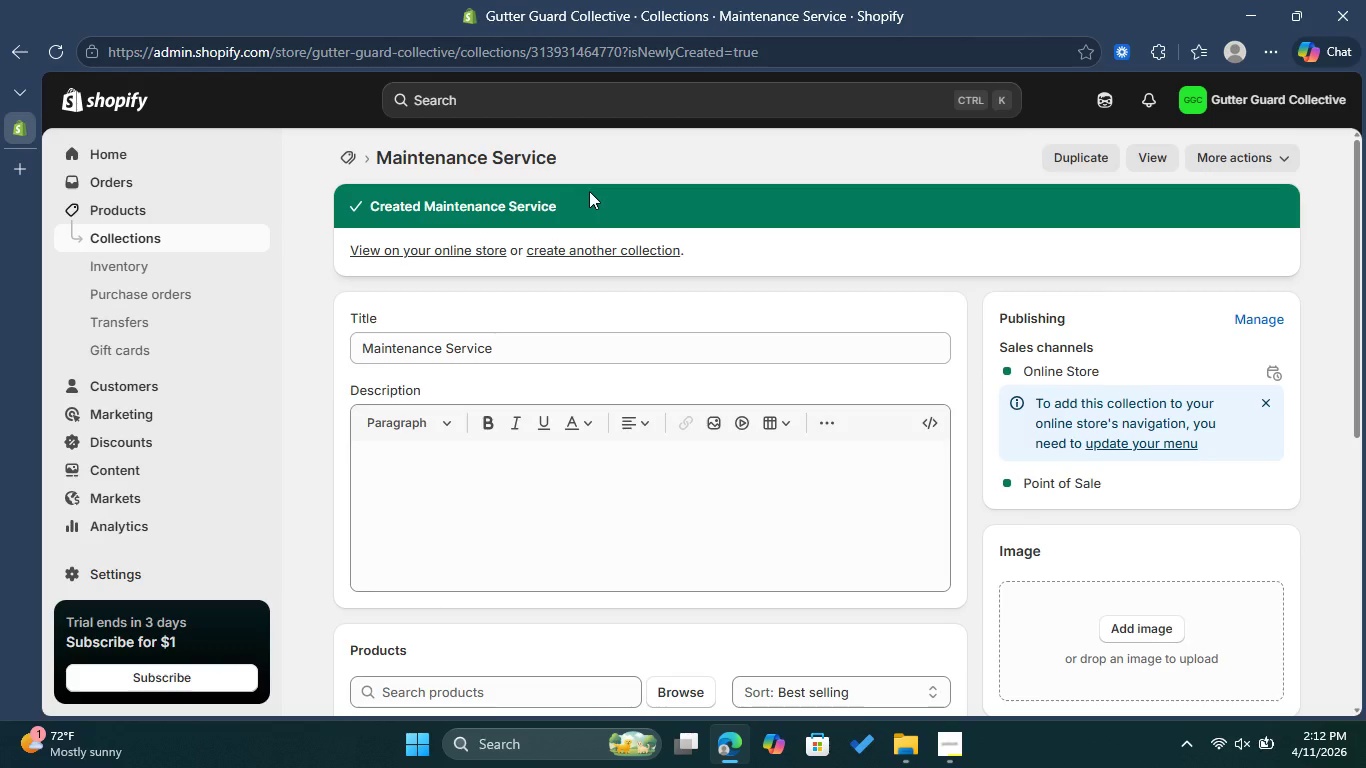 
left_click([626, 250])
 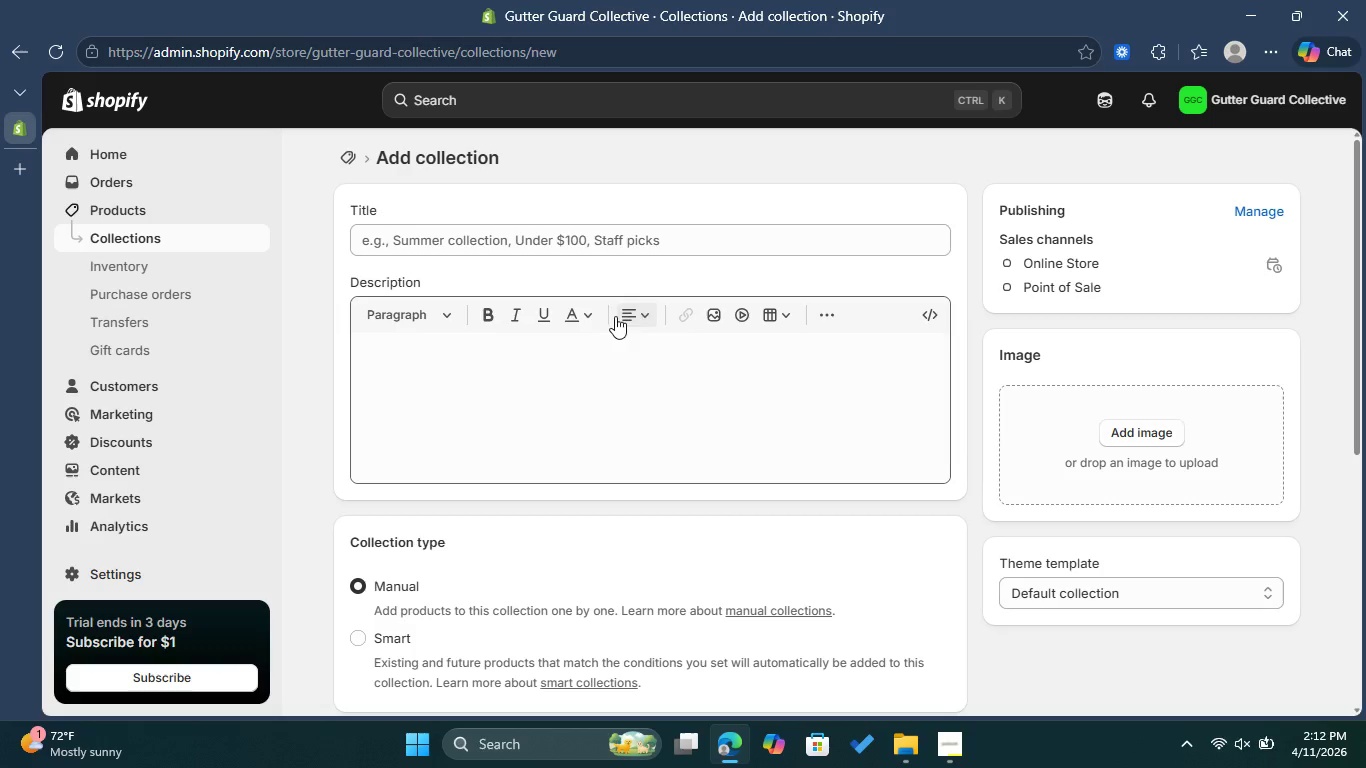 
left_click([498, 236])
 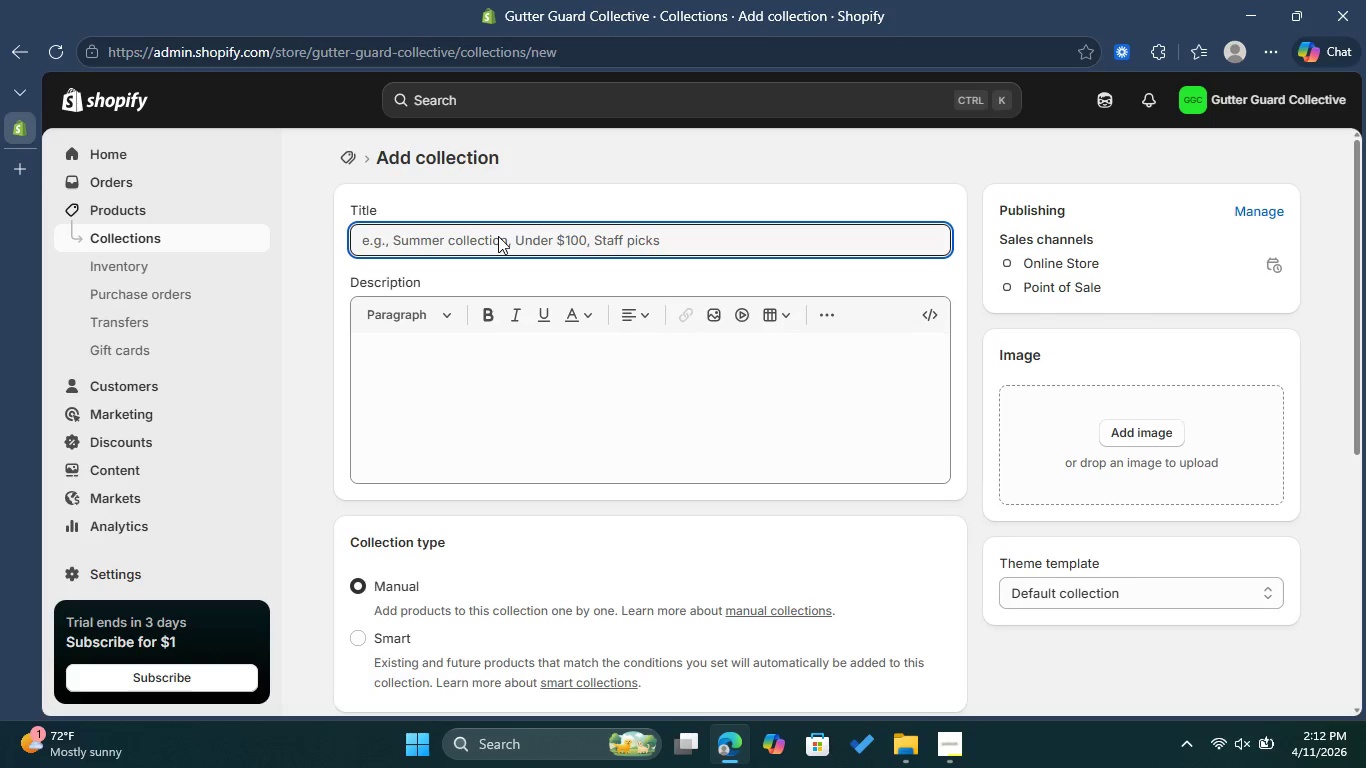 
left_click([476, 224])
 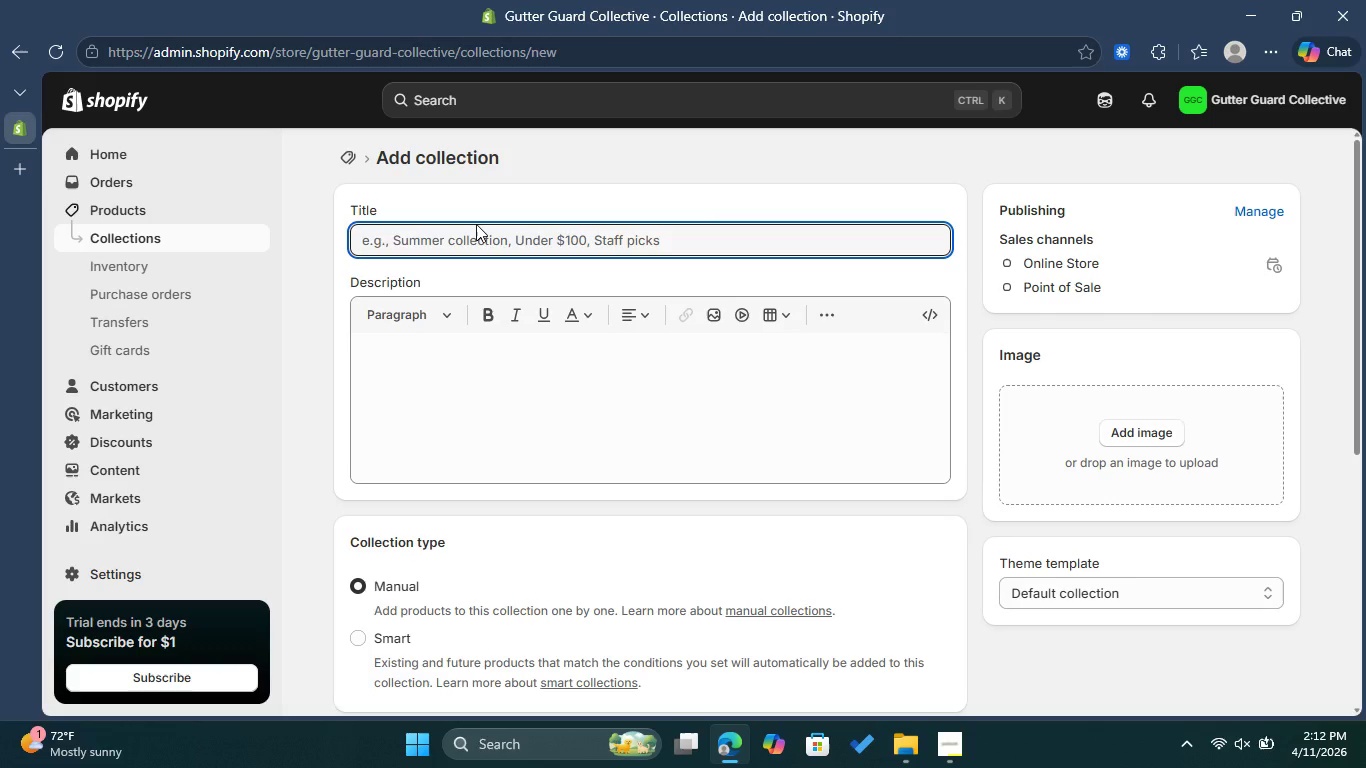 
wait(5.3)
 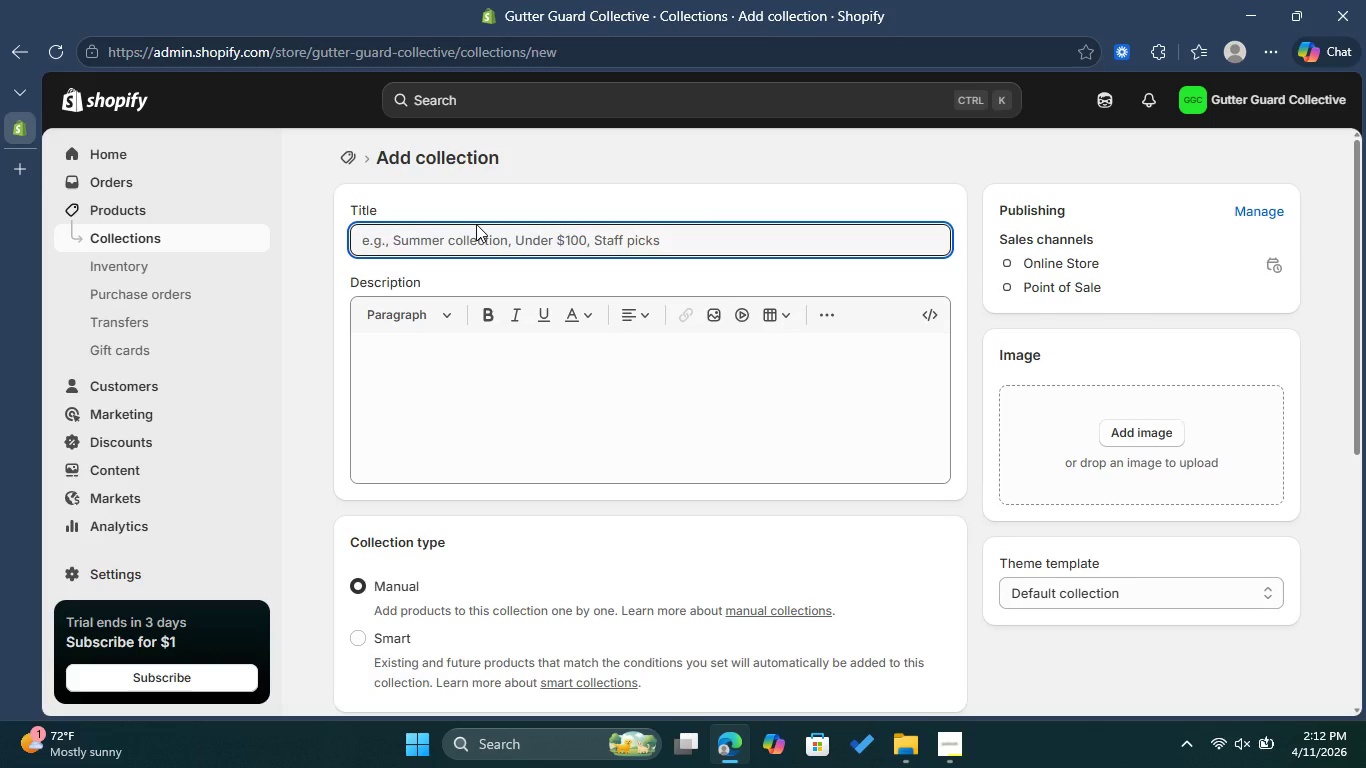 
type(DI)
 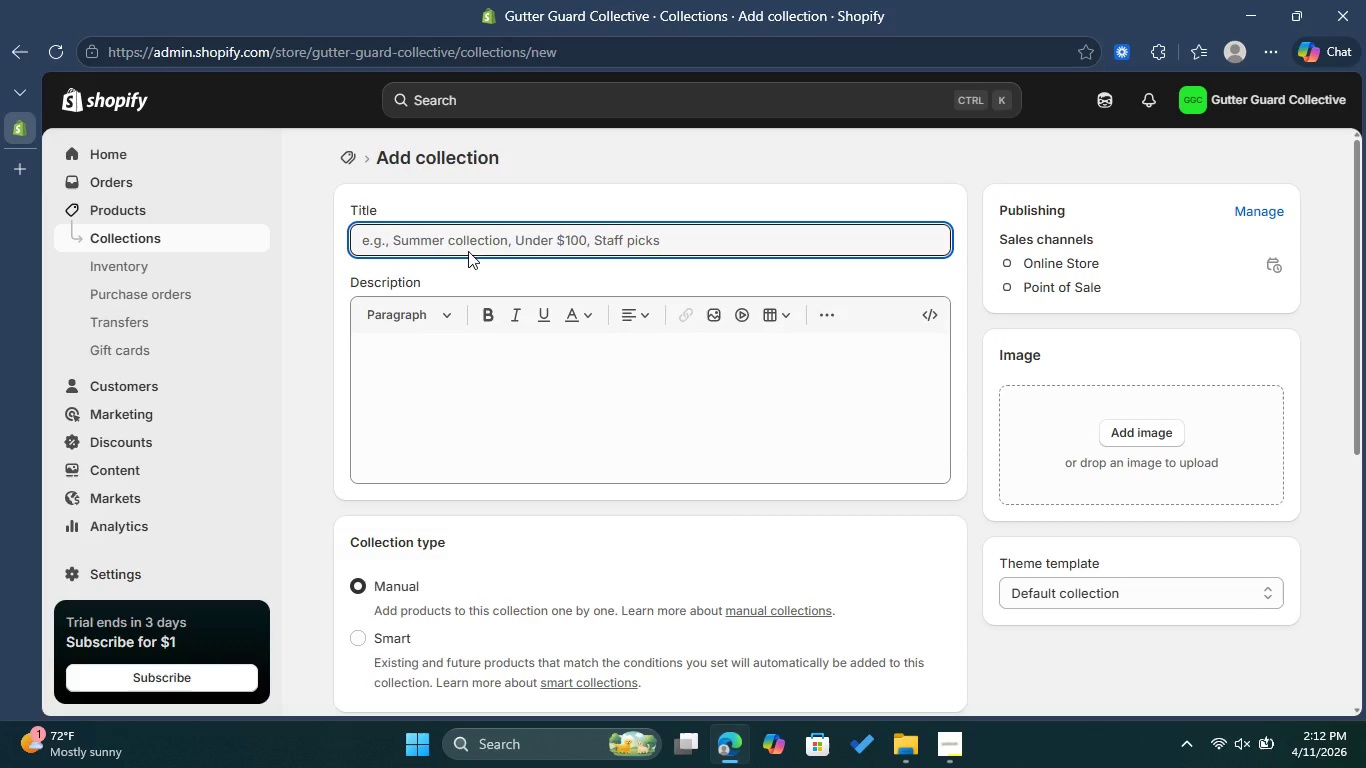 
double_click([477, 239])
 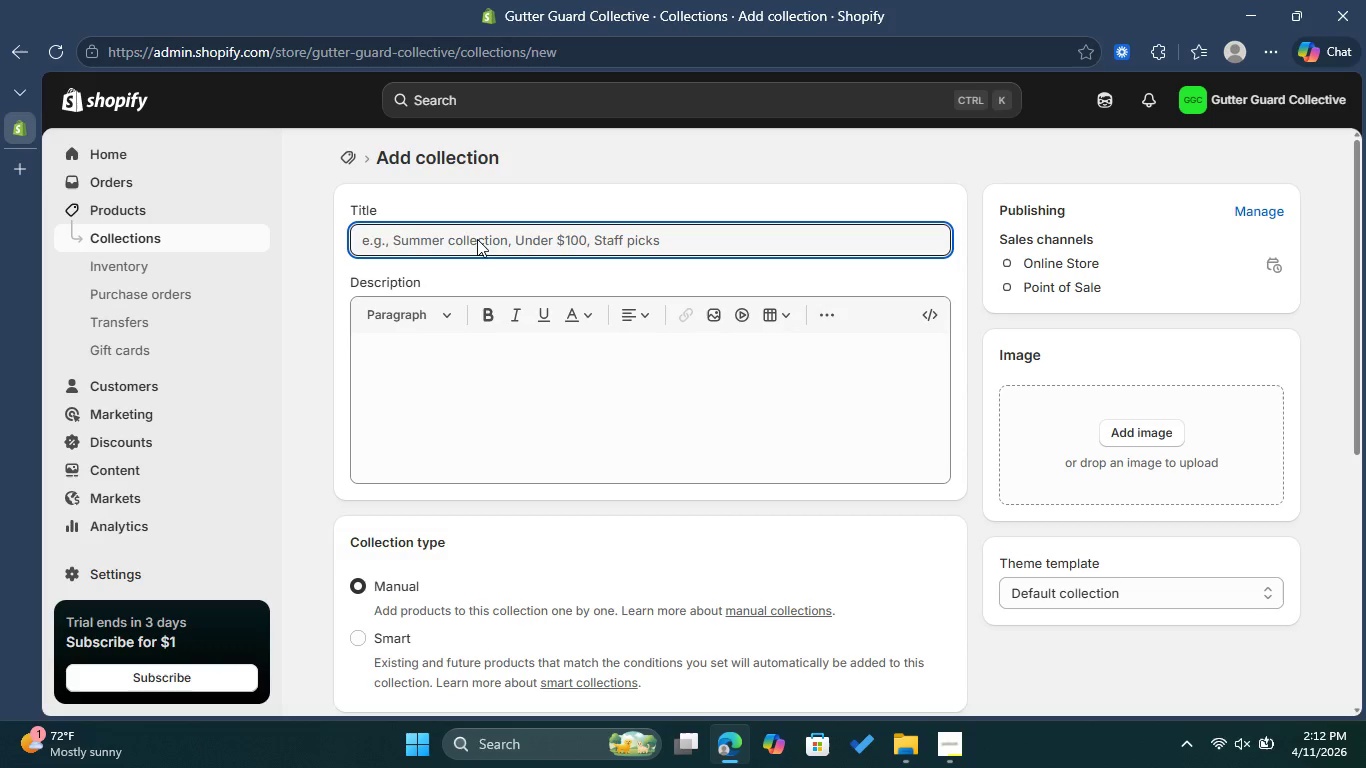 
type(DIY )
 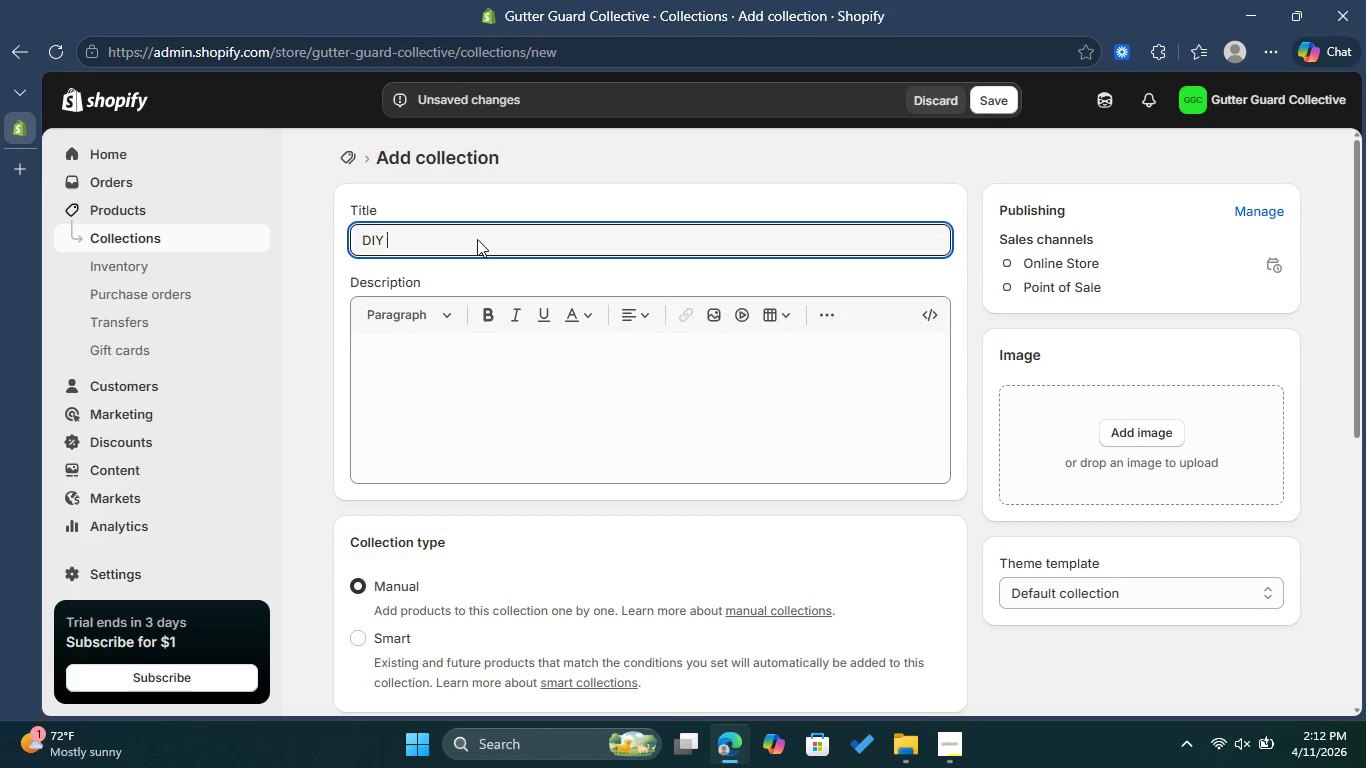 
type(HardW)
key(Backspace)
type(ware)
 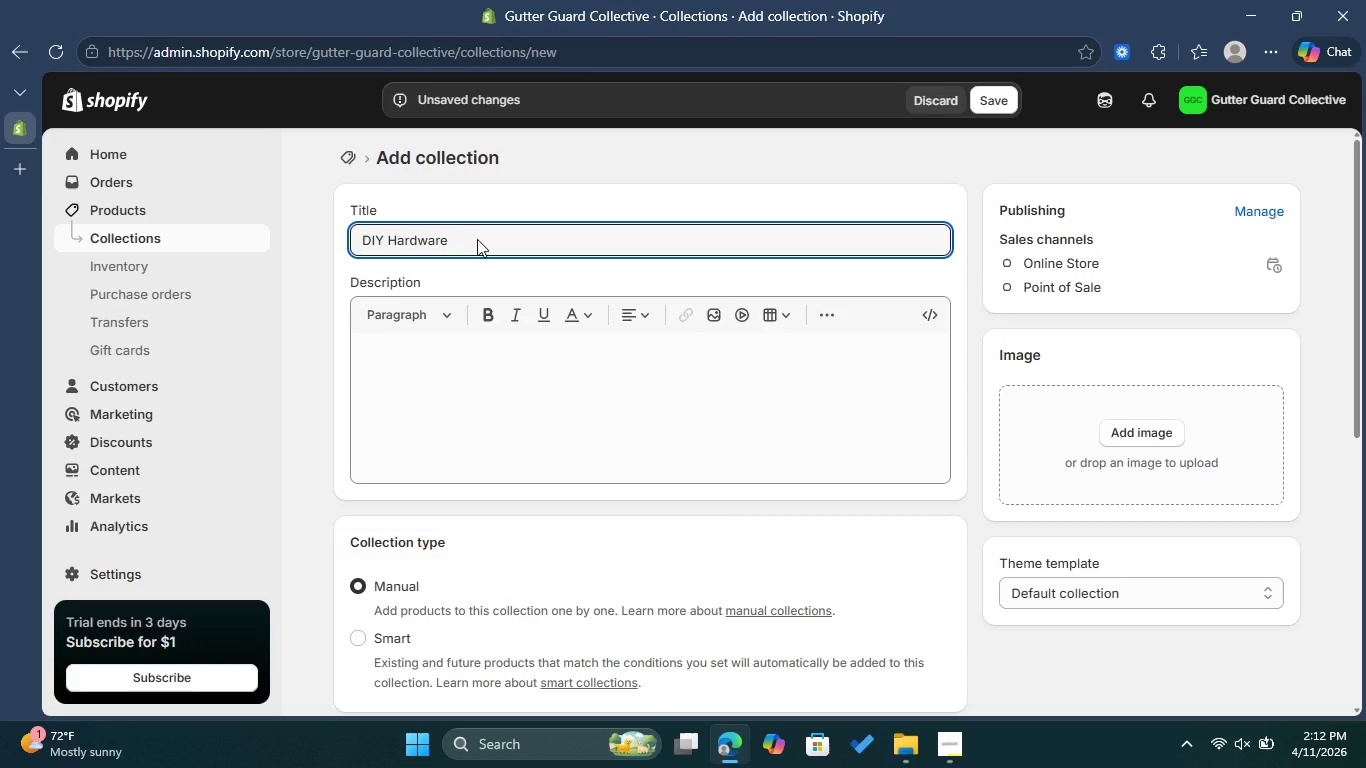 
scroll: coordinate [553, 476], scroll_direction: down, amount: 3.0
 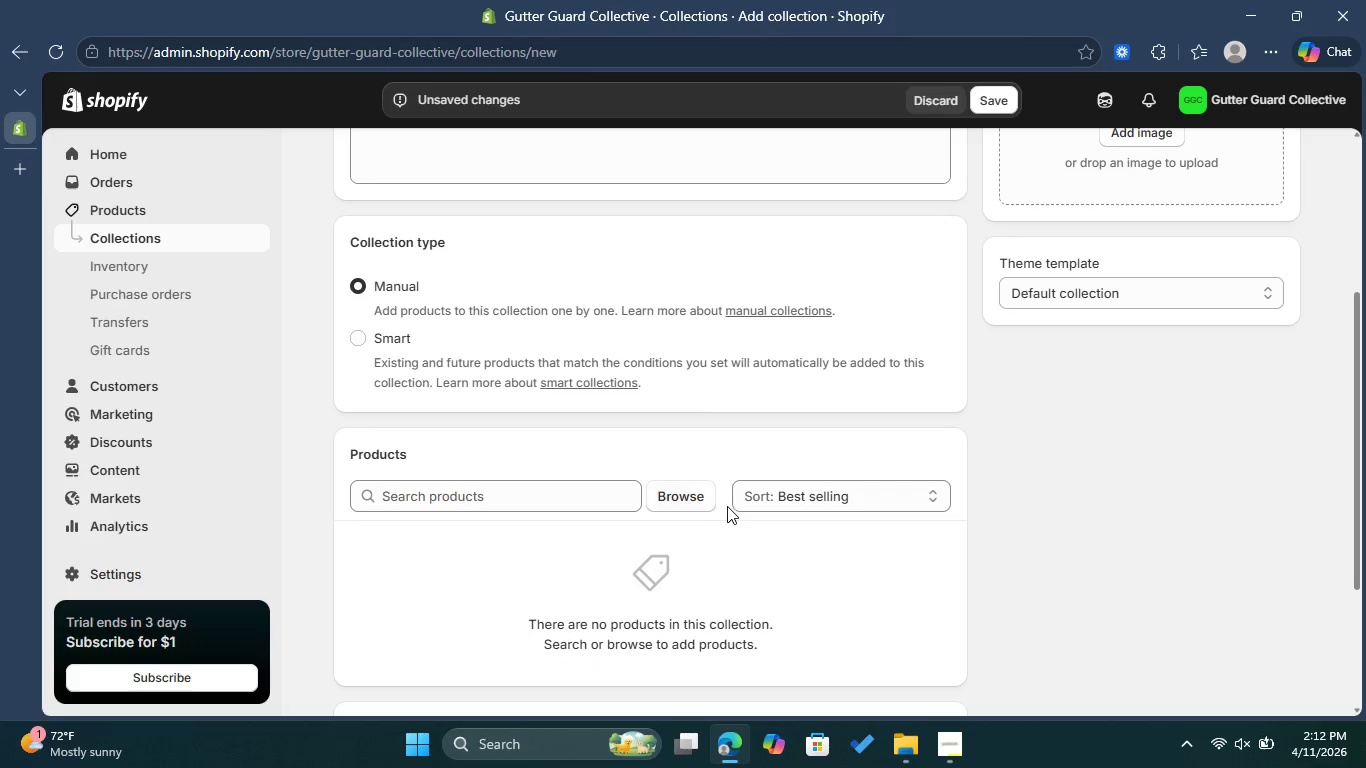 
left_click([685, 494])
 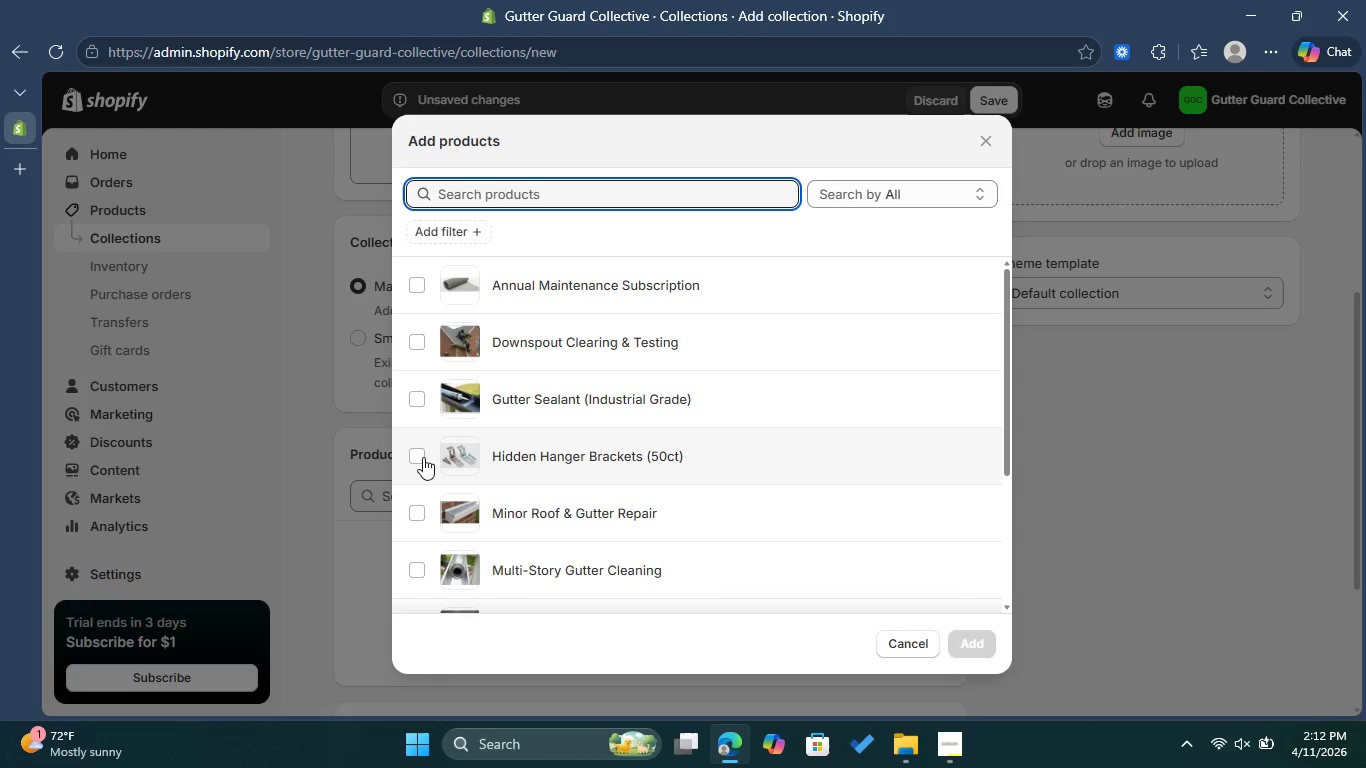 
left_click([403, 456])
 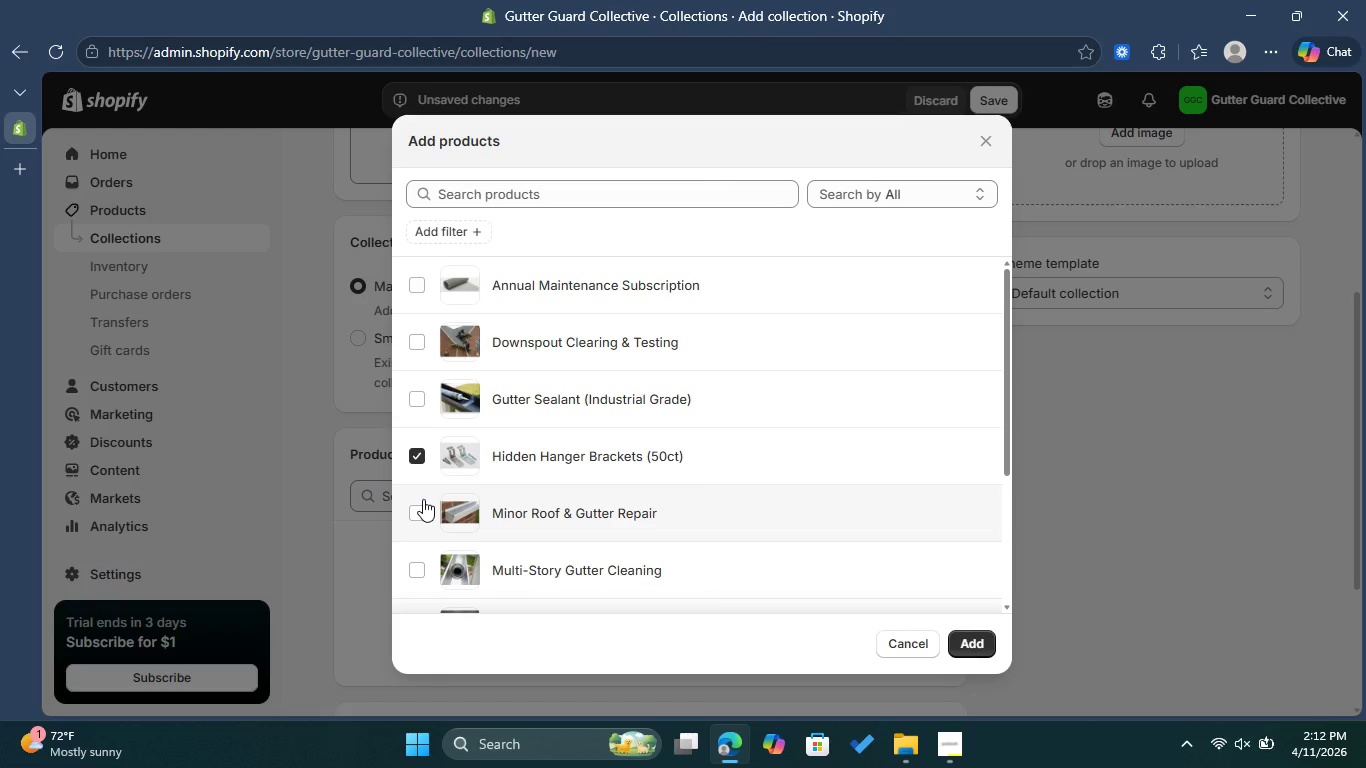 
left_click([417, 516])
 